 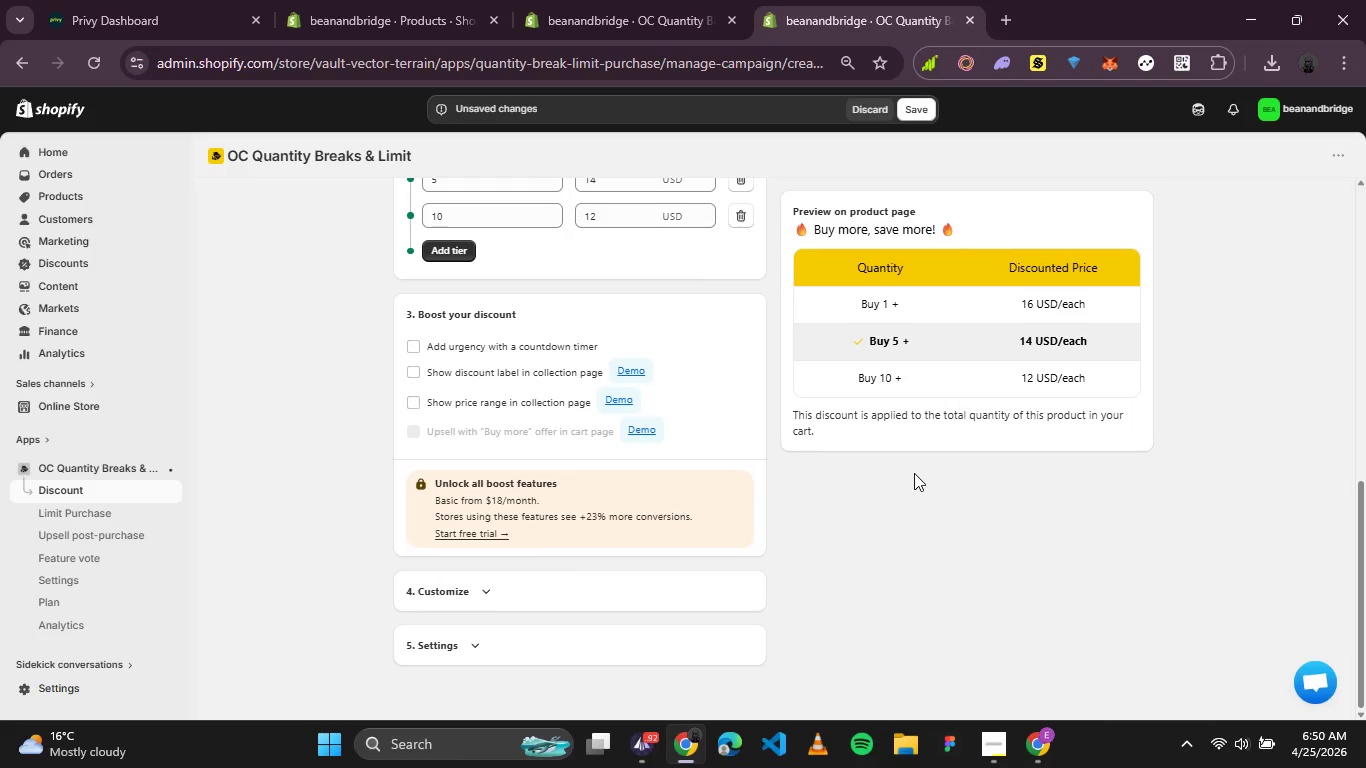 
scroll: coordinate [678, 398], scroll_direction: up, amount: 3.0
 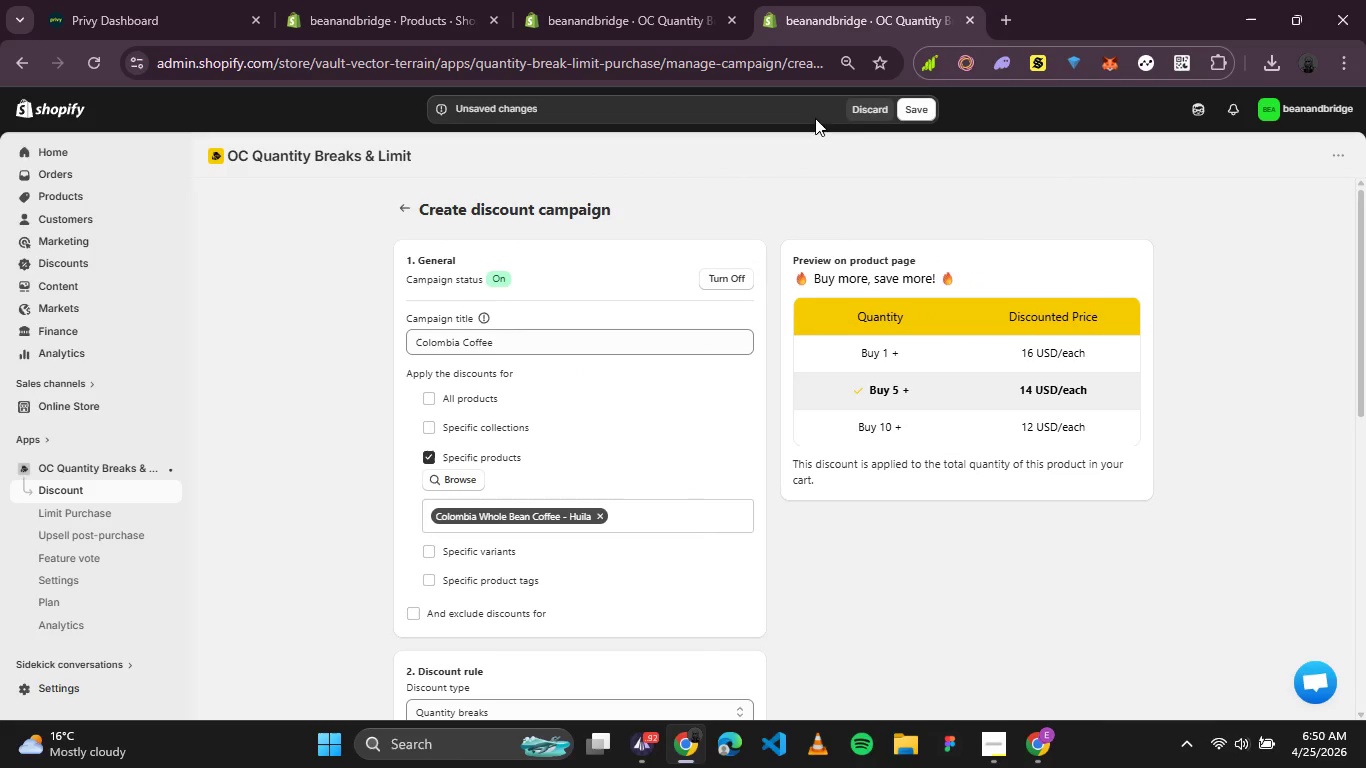 
left_click([923, 109])
 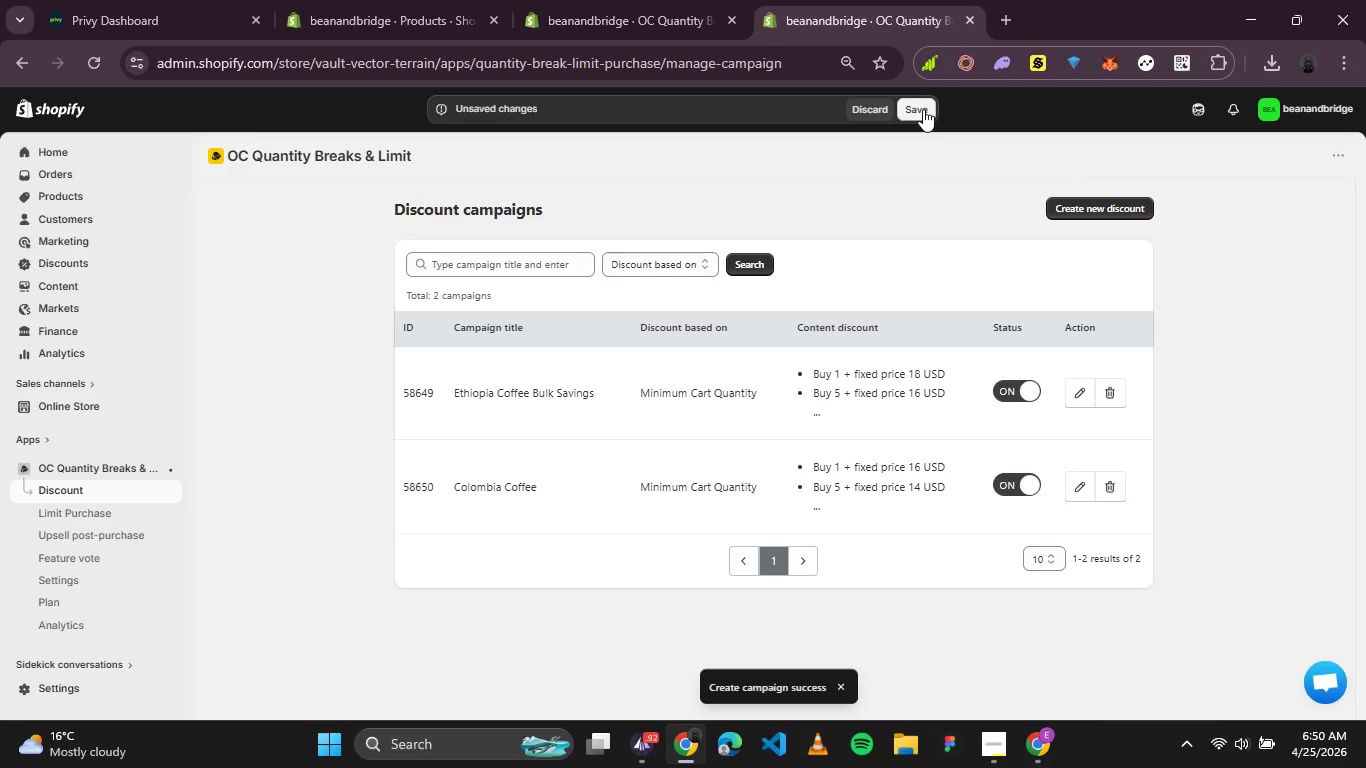 
wait(8.19)
 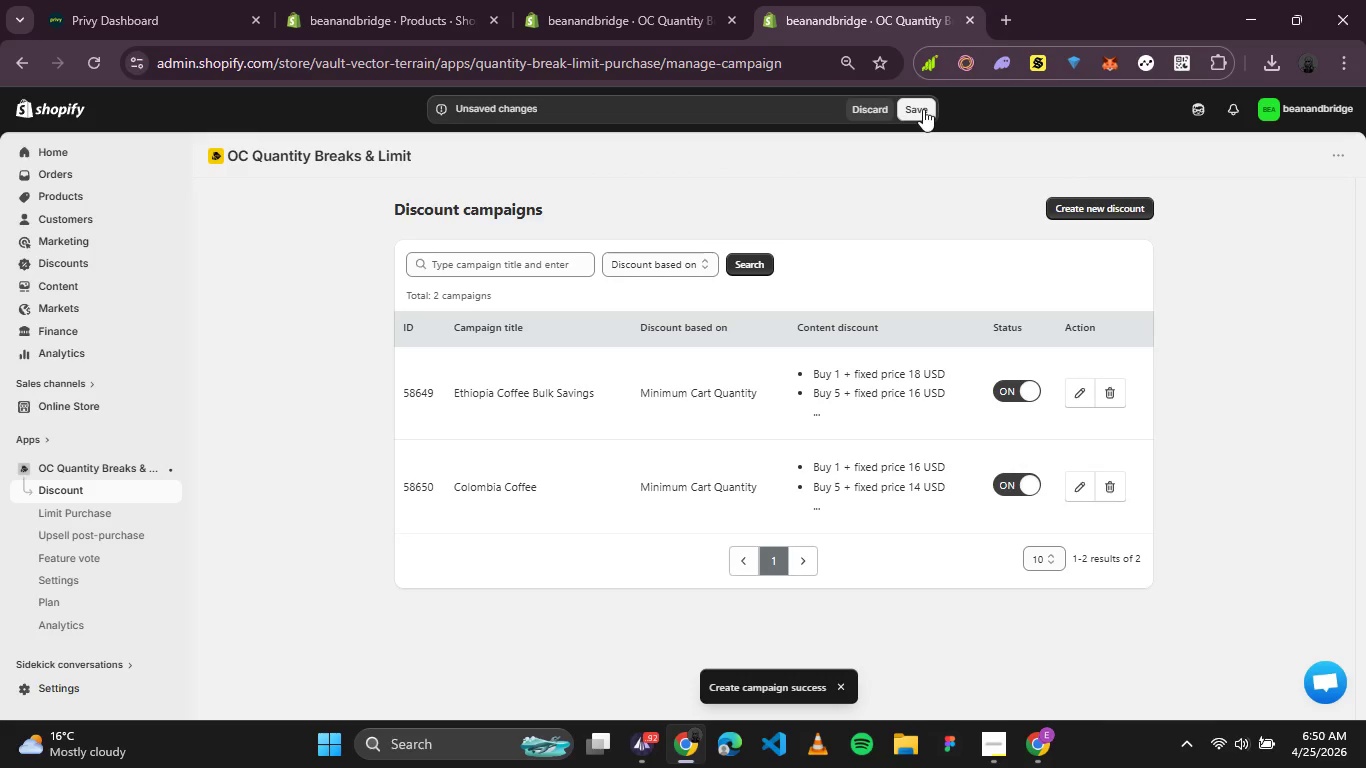 
left_click([48, 439])
 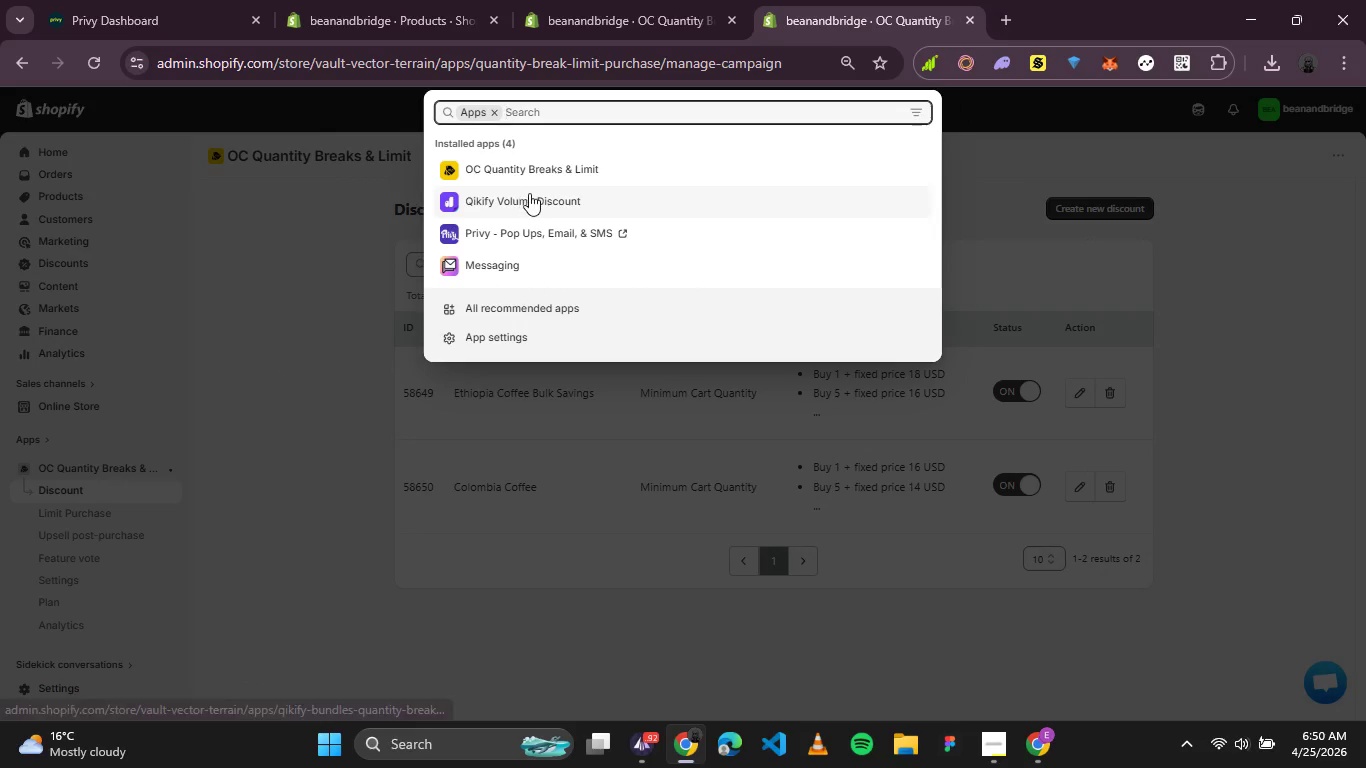 
right_click([522, 202])
 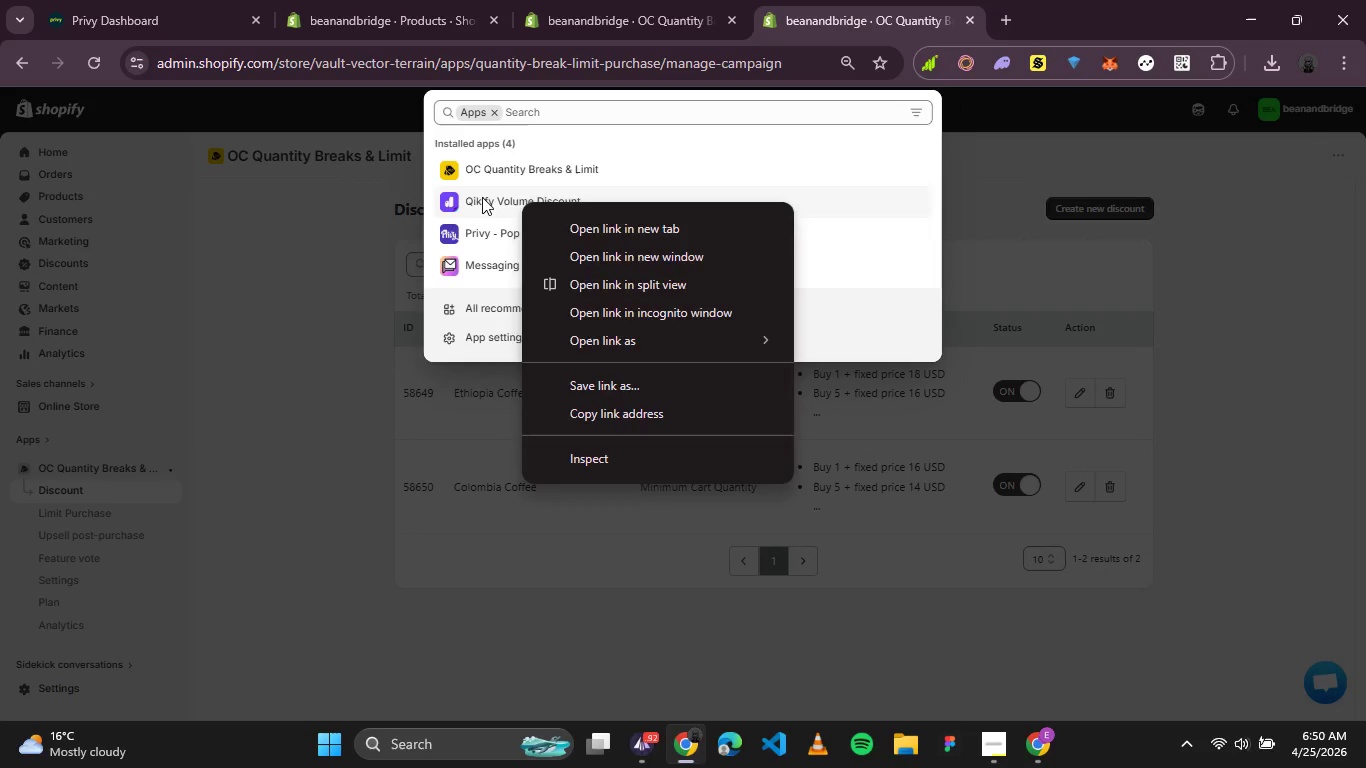 
left_click([482, 197])
 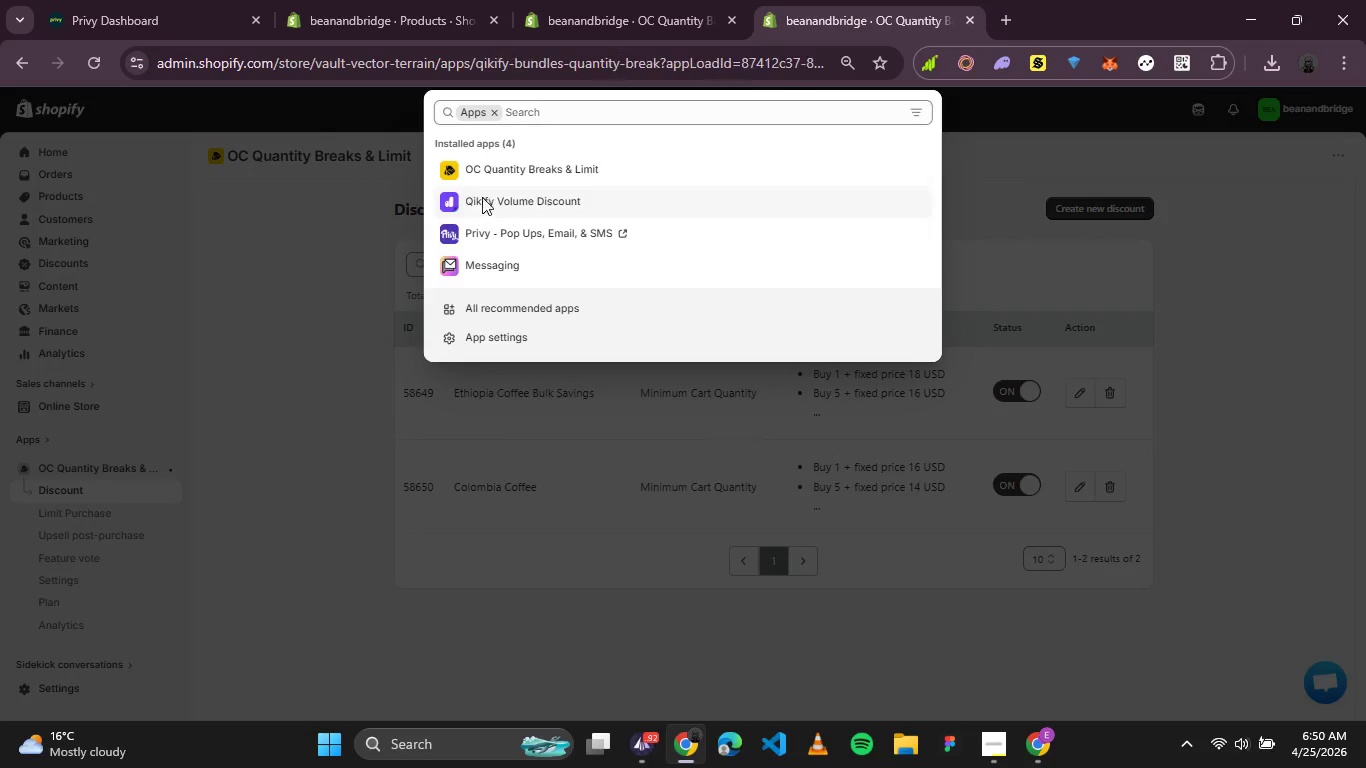 
left_click([482, 197])
 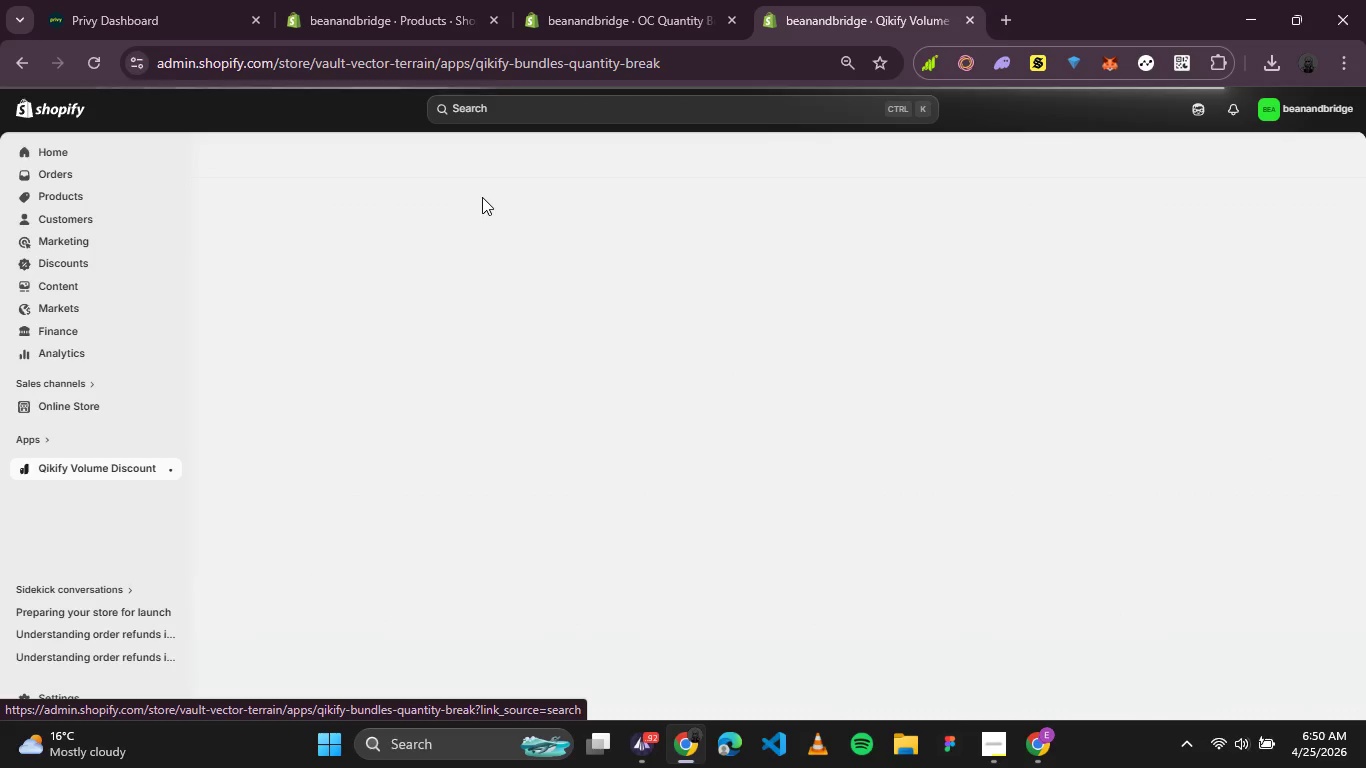 
wait(6.61)
 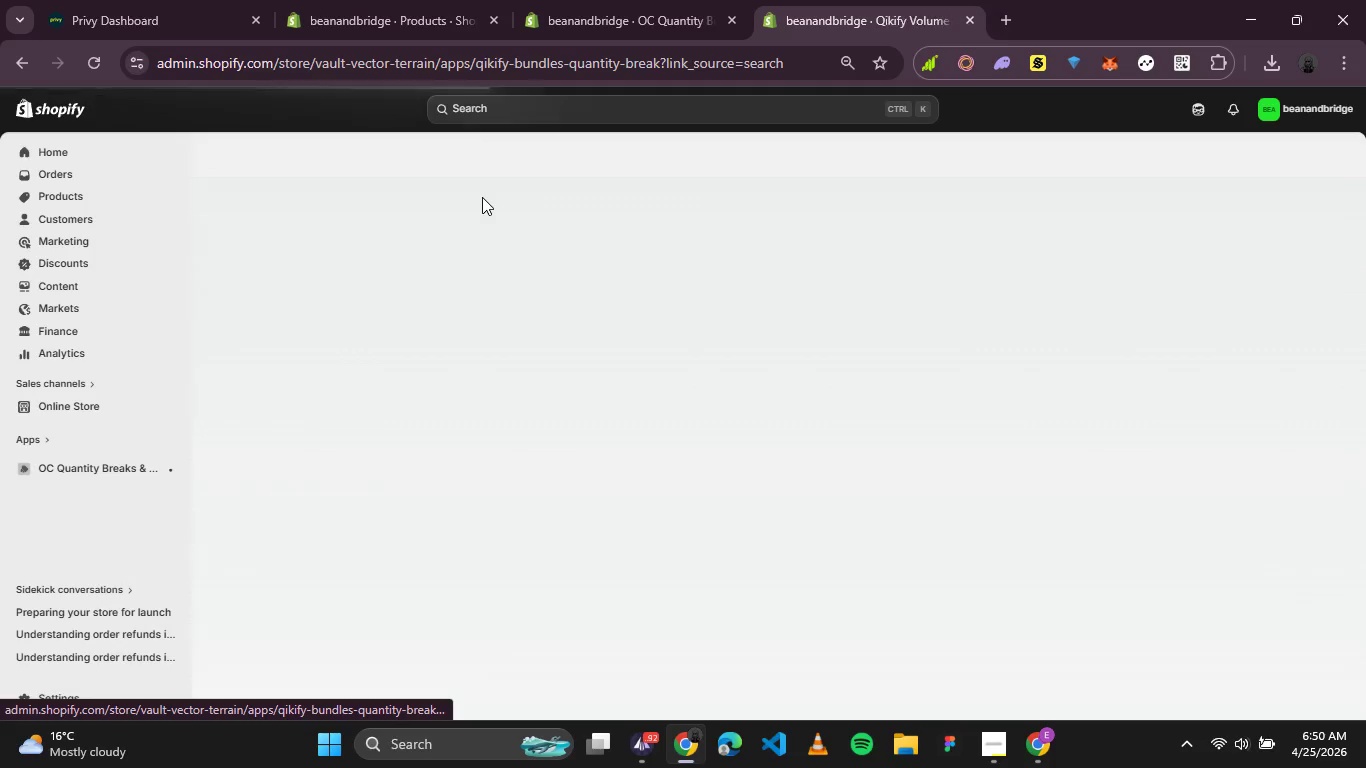 
scroll: coordinate [636, 335], scroll_direction: none, amount: 0.0
 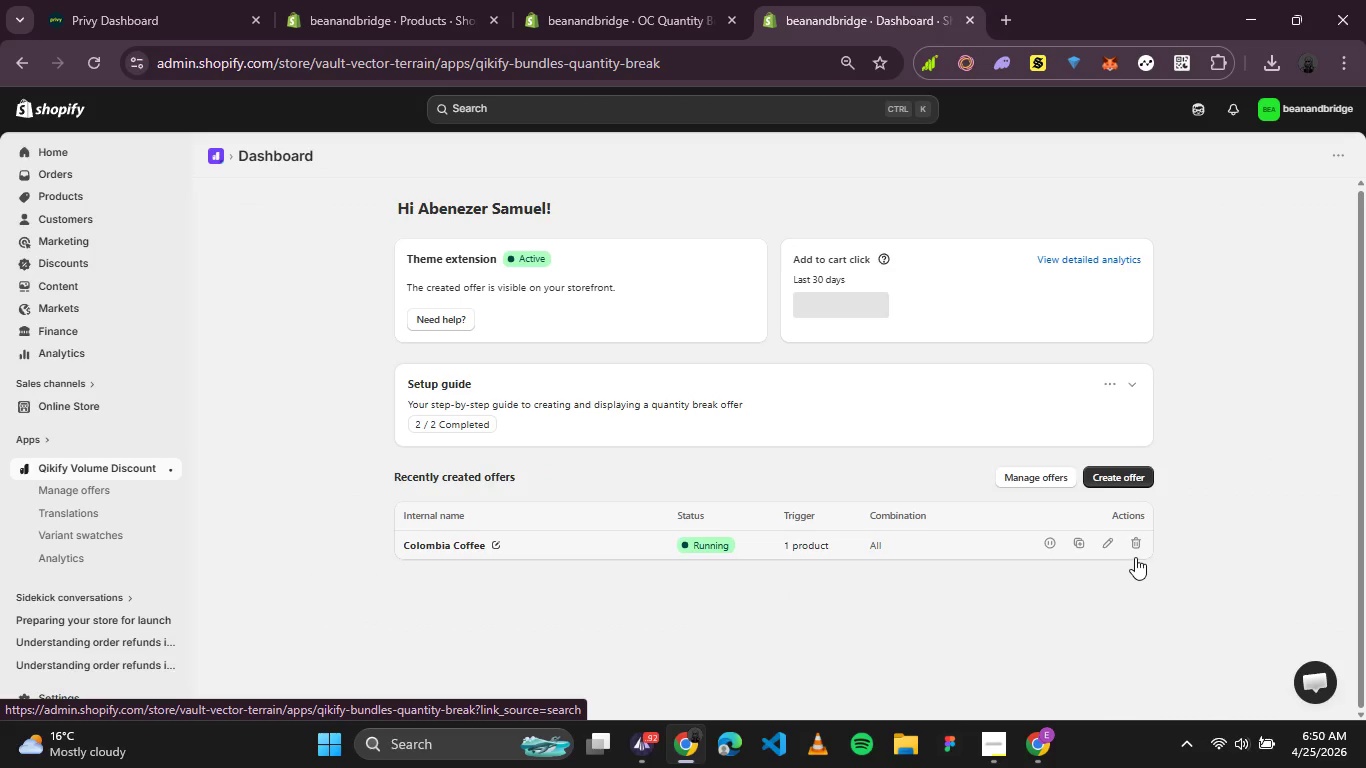 
left_click([1135, 546])
 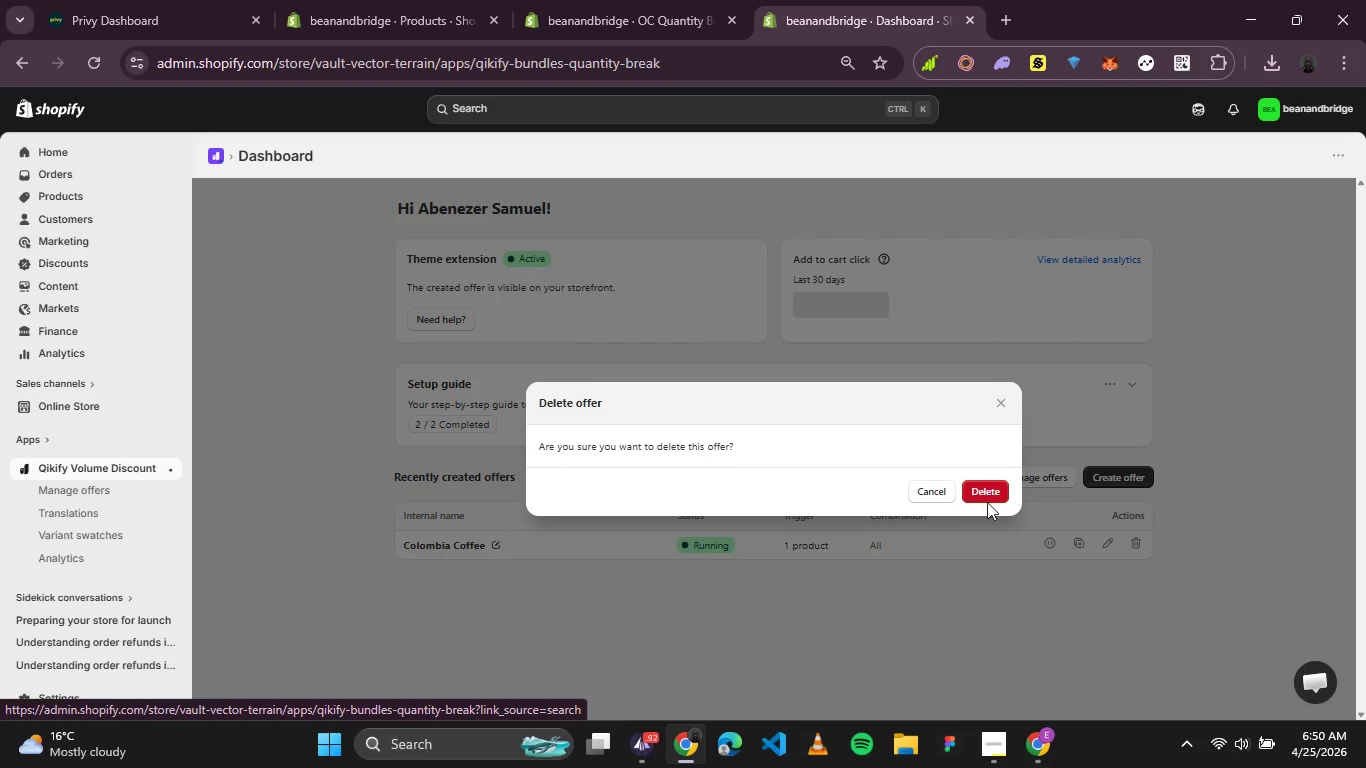 
left_click([969, 489])
 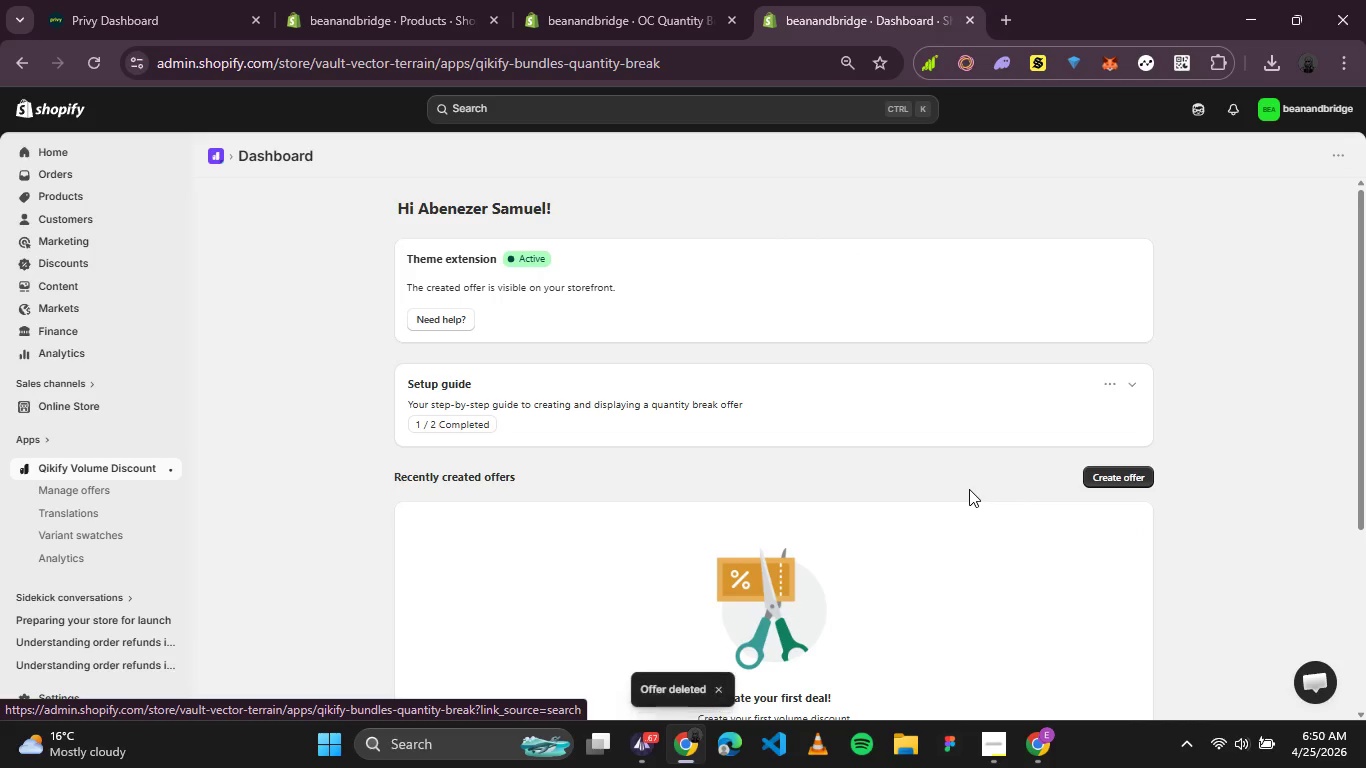 
scroll: coordinate [512, 368], scroll_direction: up, amount: 1.0
 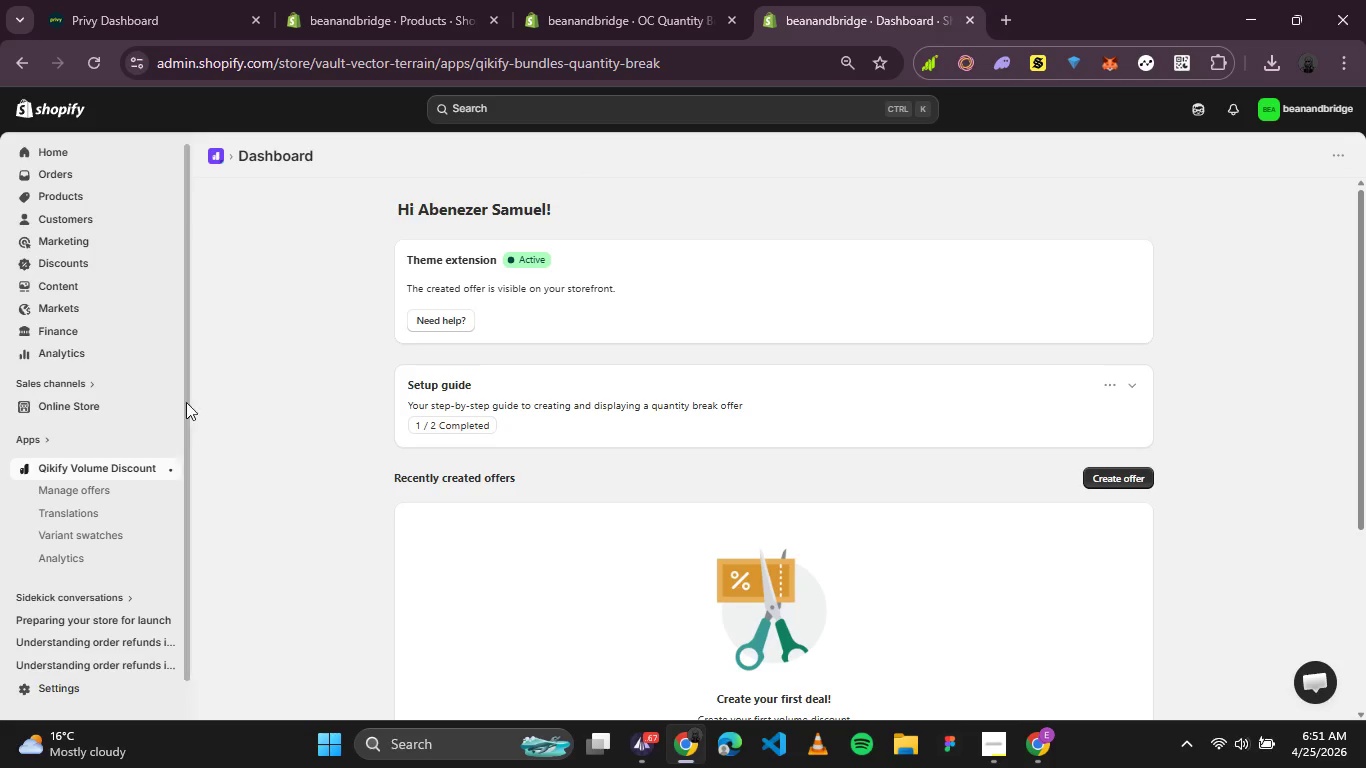 
left_click([43, 438])
 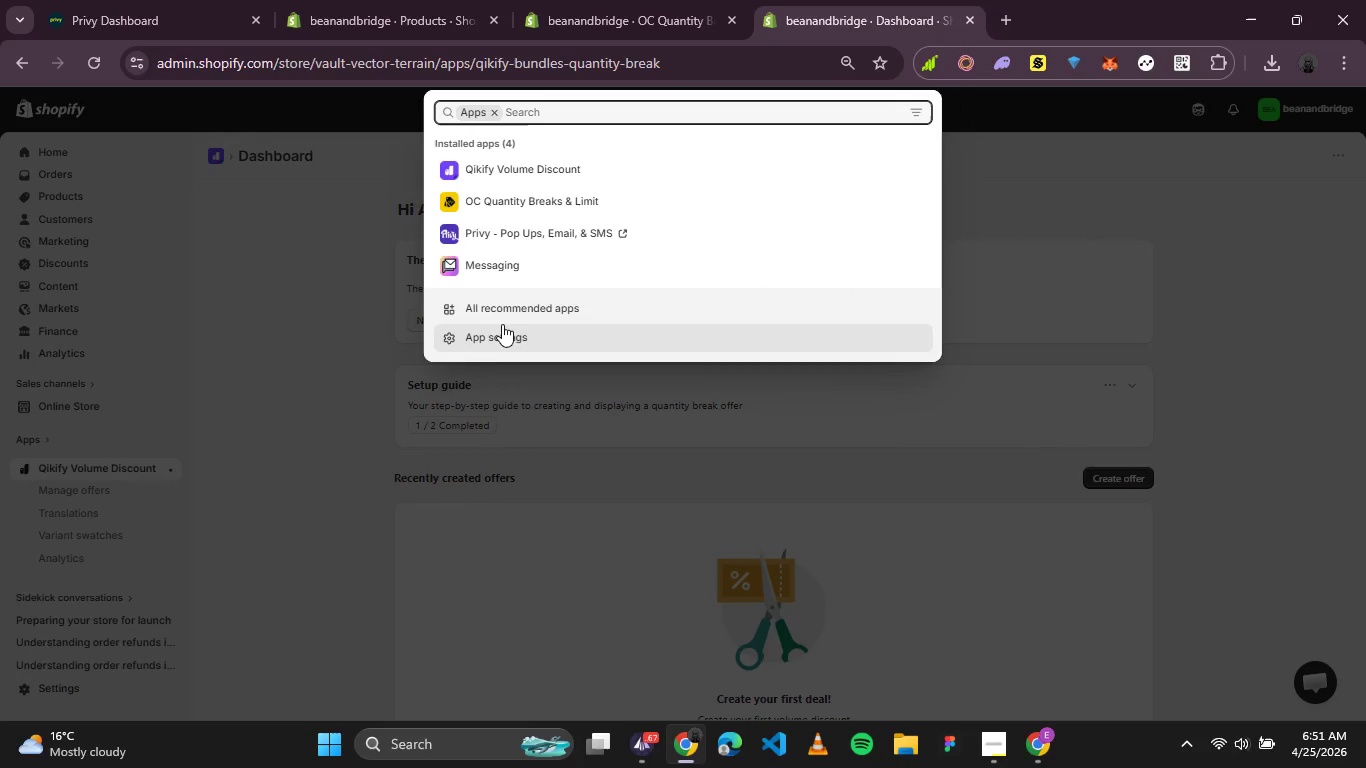 
left_click([492, 342])
 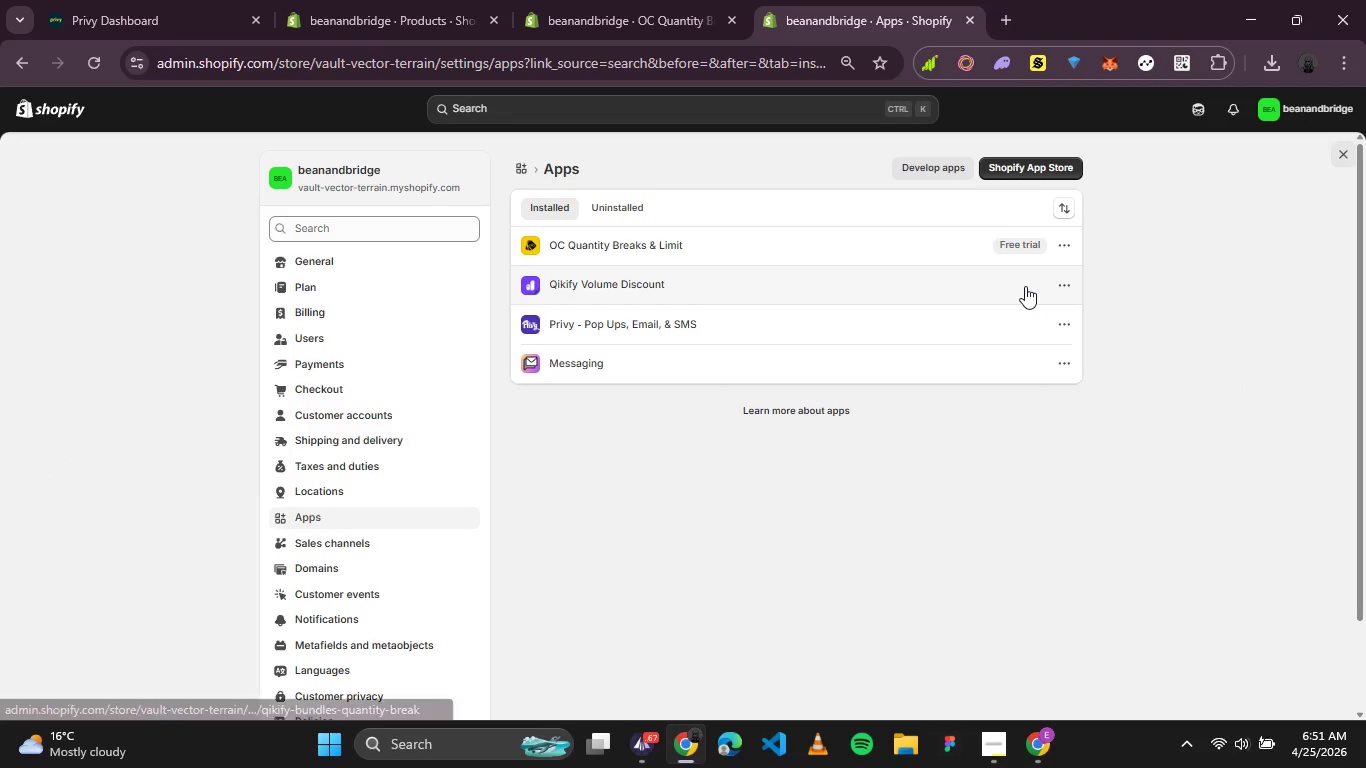 
wait(5.69)
 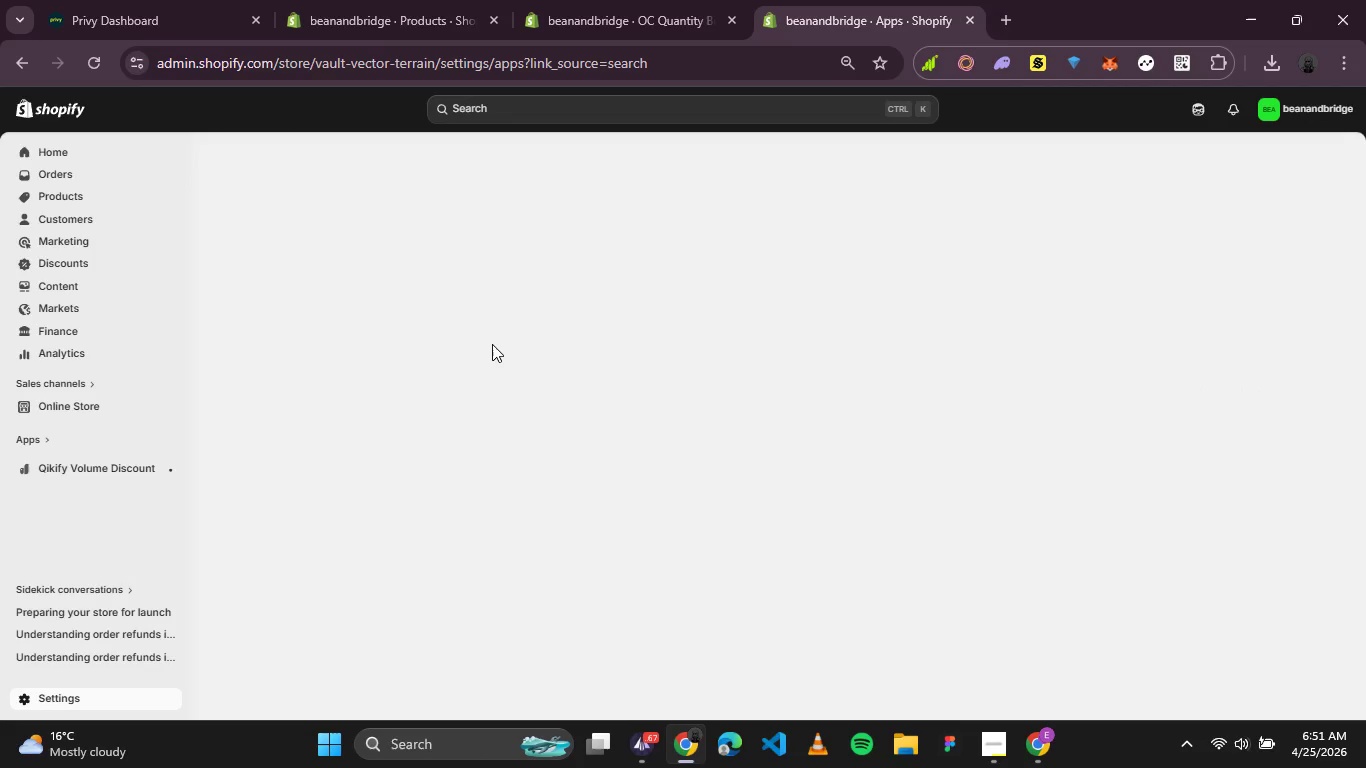 
left_click([1058, 280])
 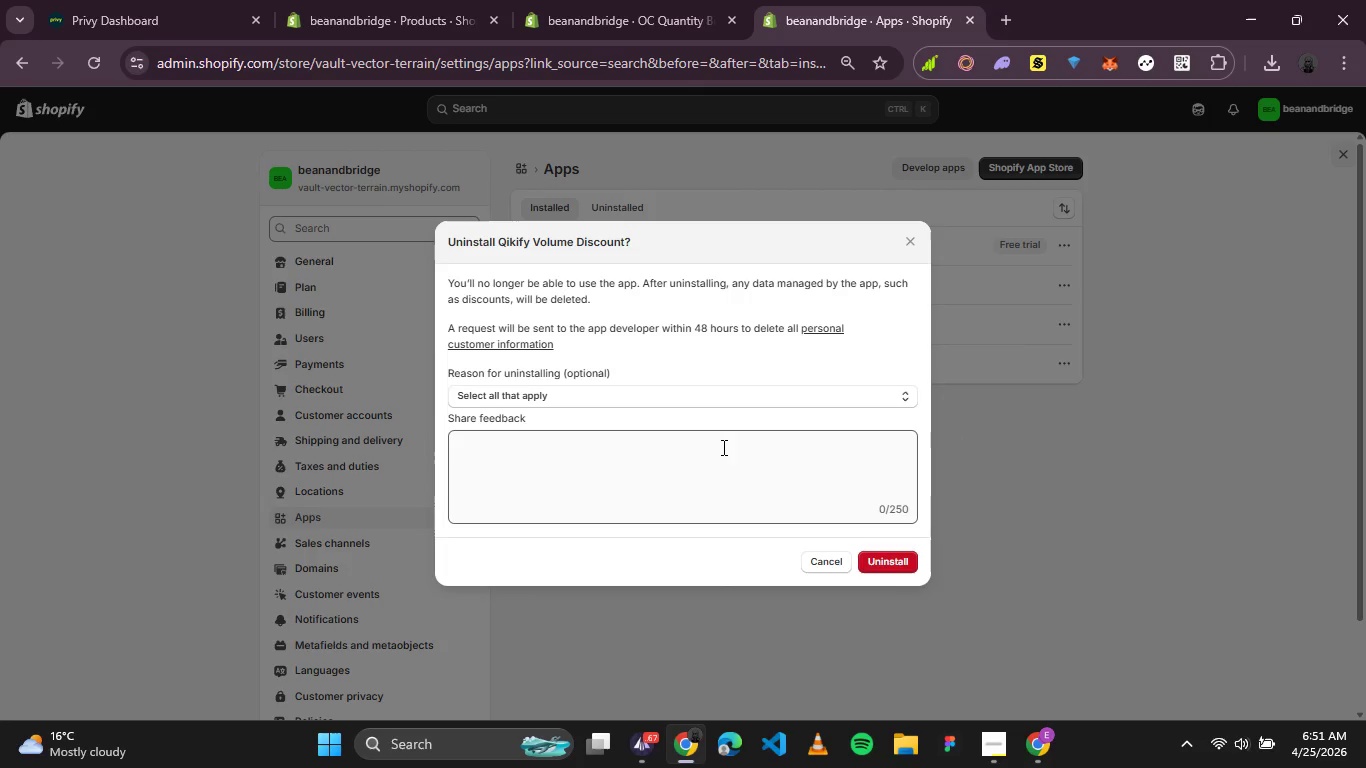 
left_click([846, 387])
 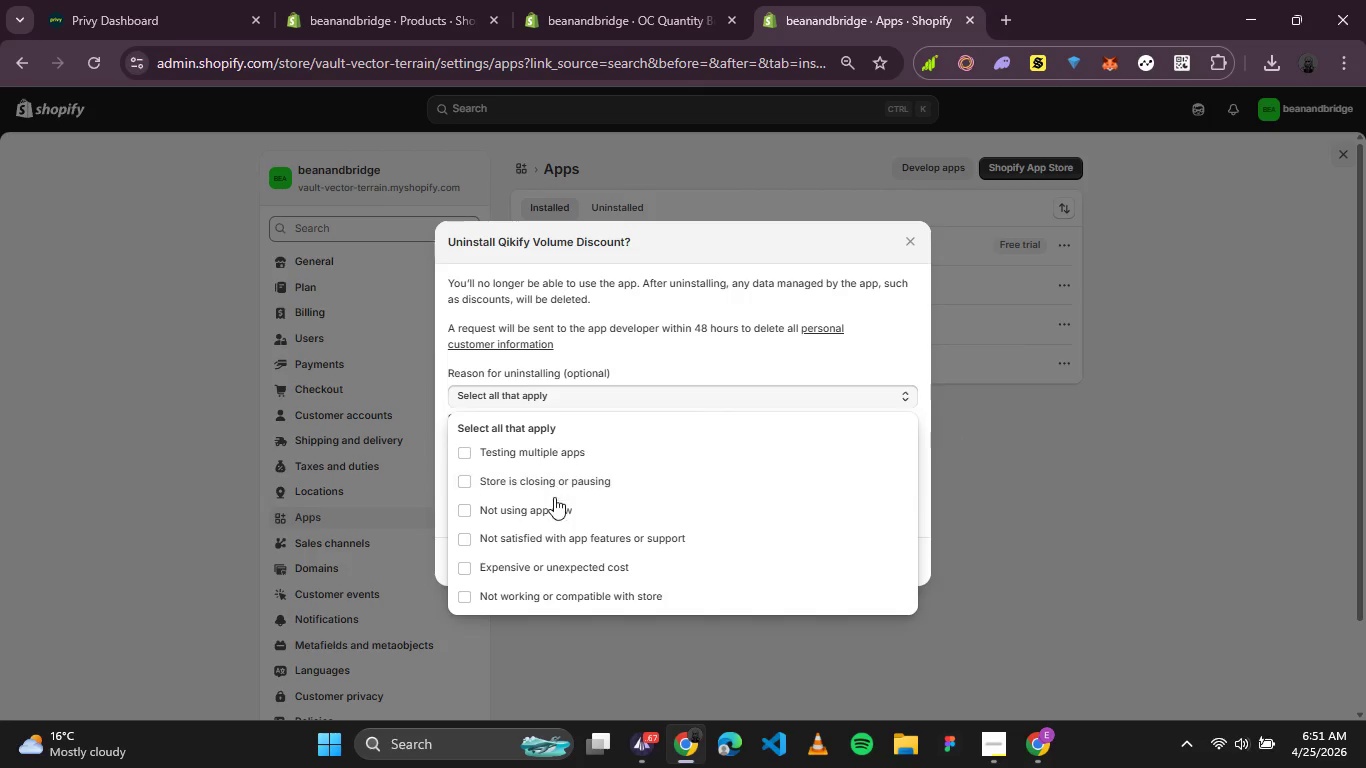 
wait(7.0)
 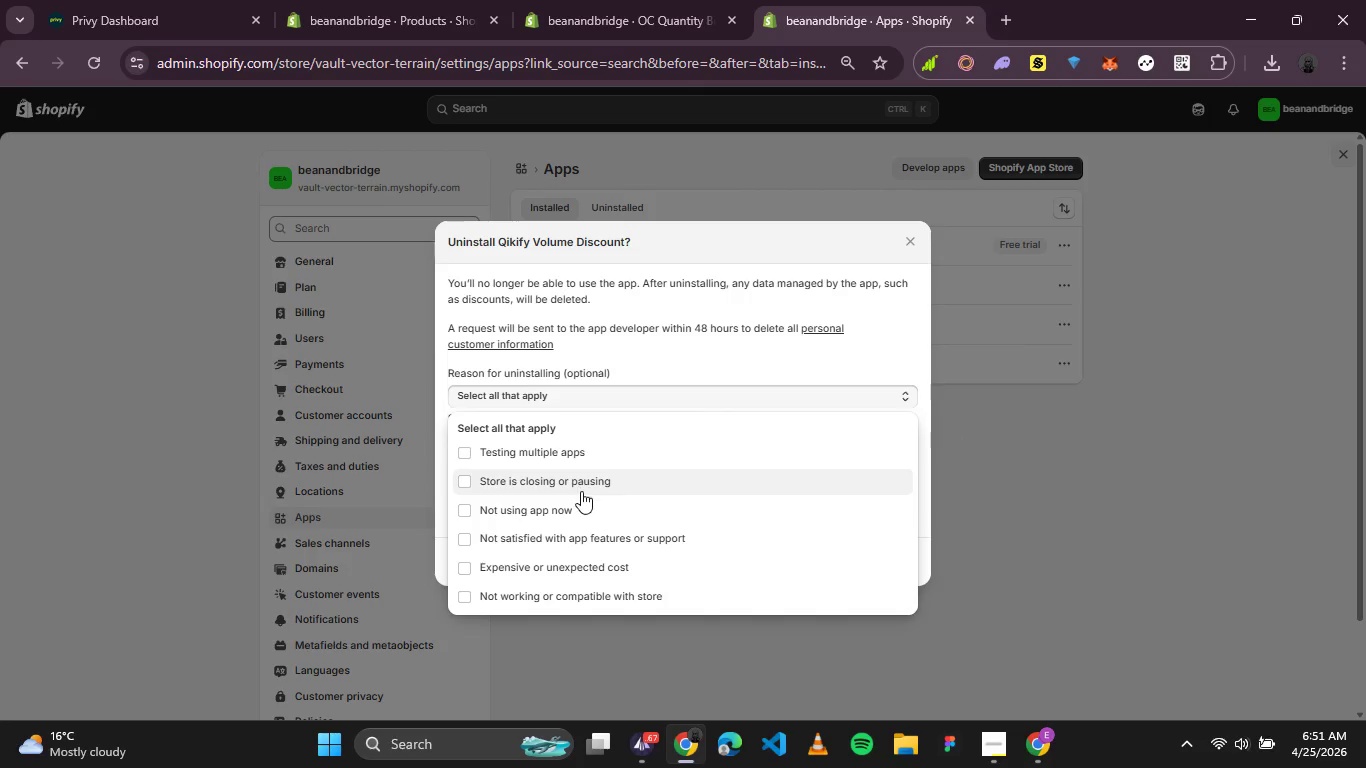 
left_click([578, 634])
 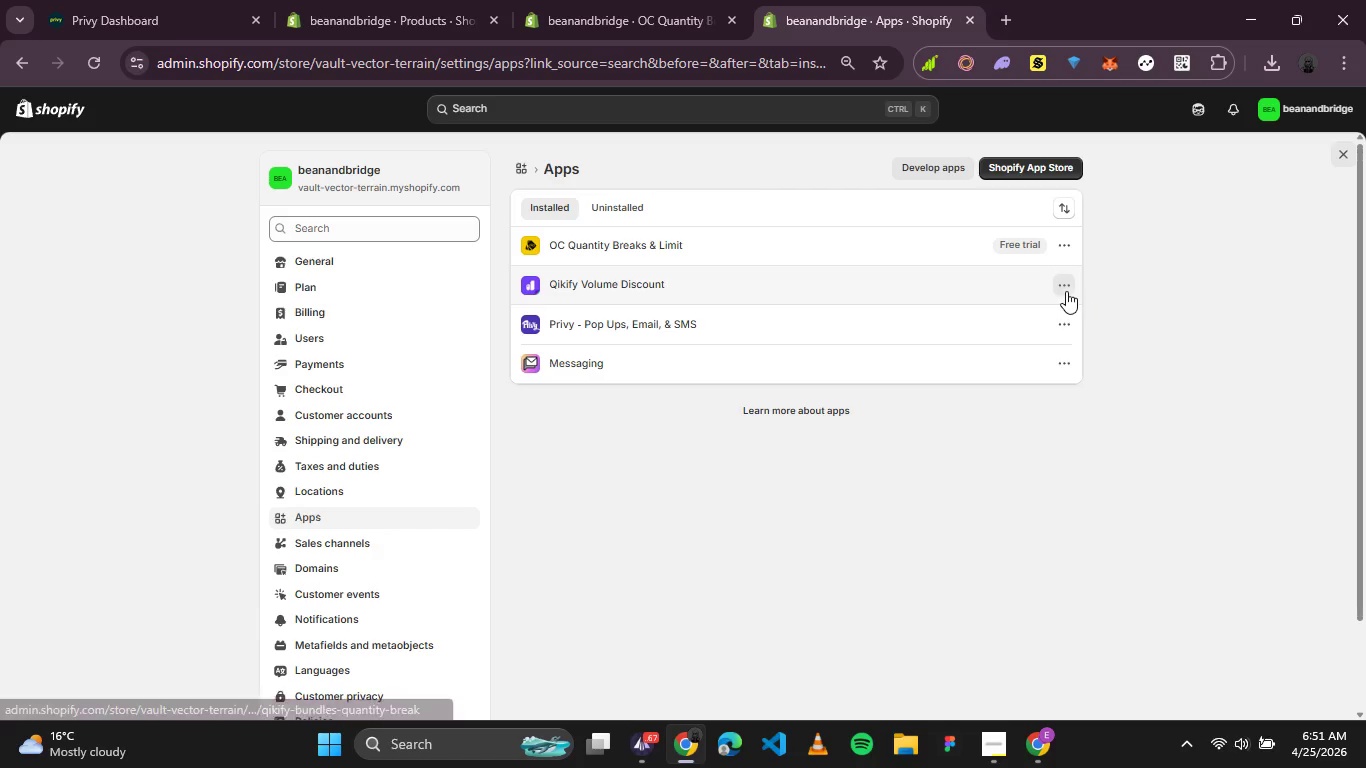 
left_click([1025, 402])
 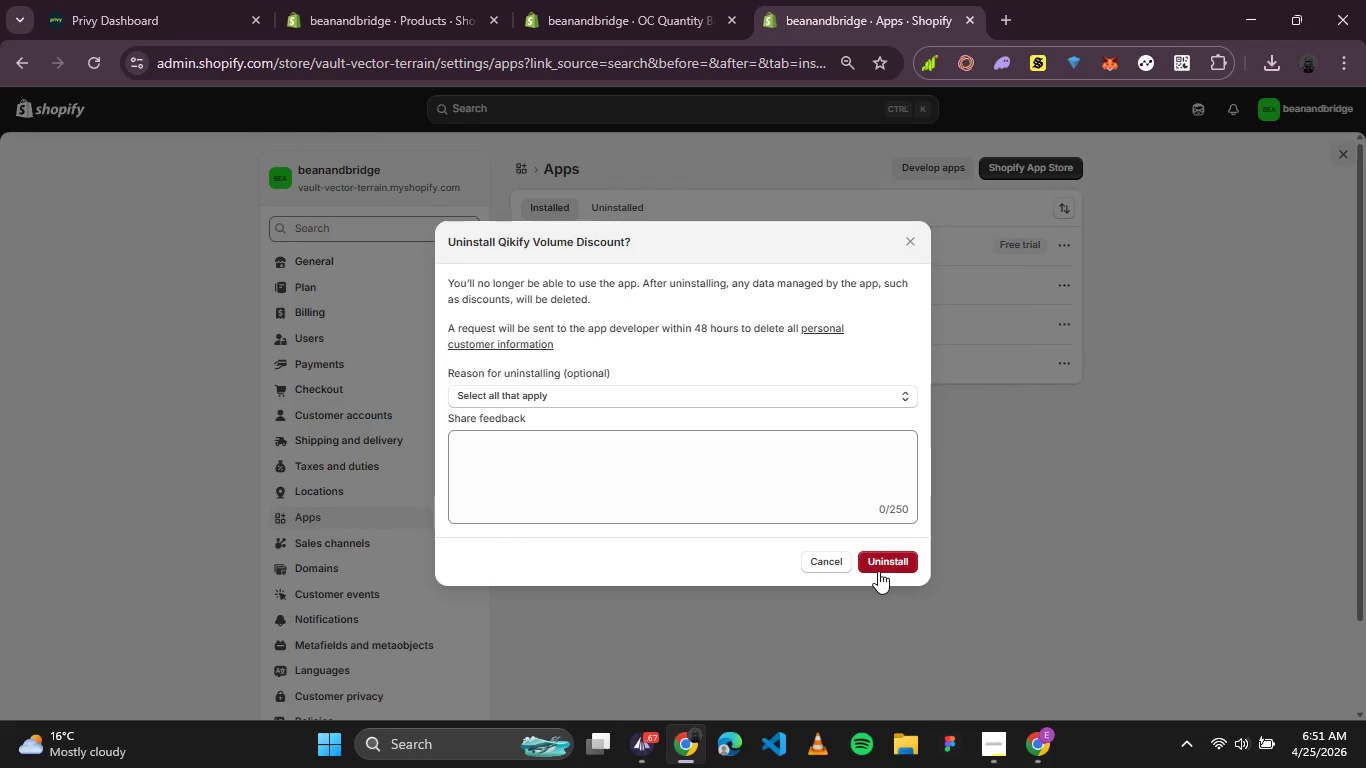 
left_click([878, 570])
 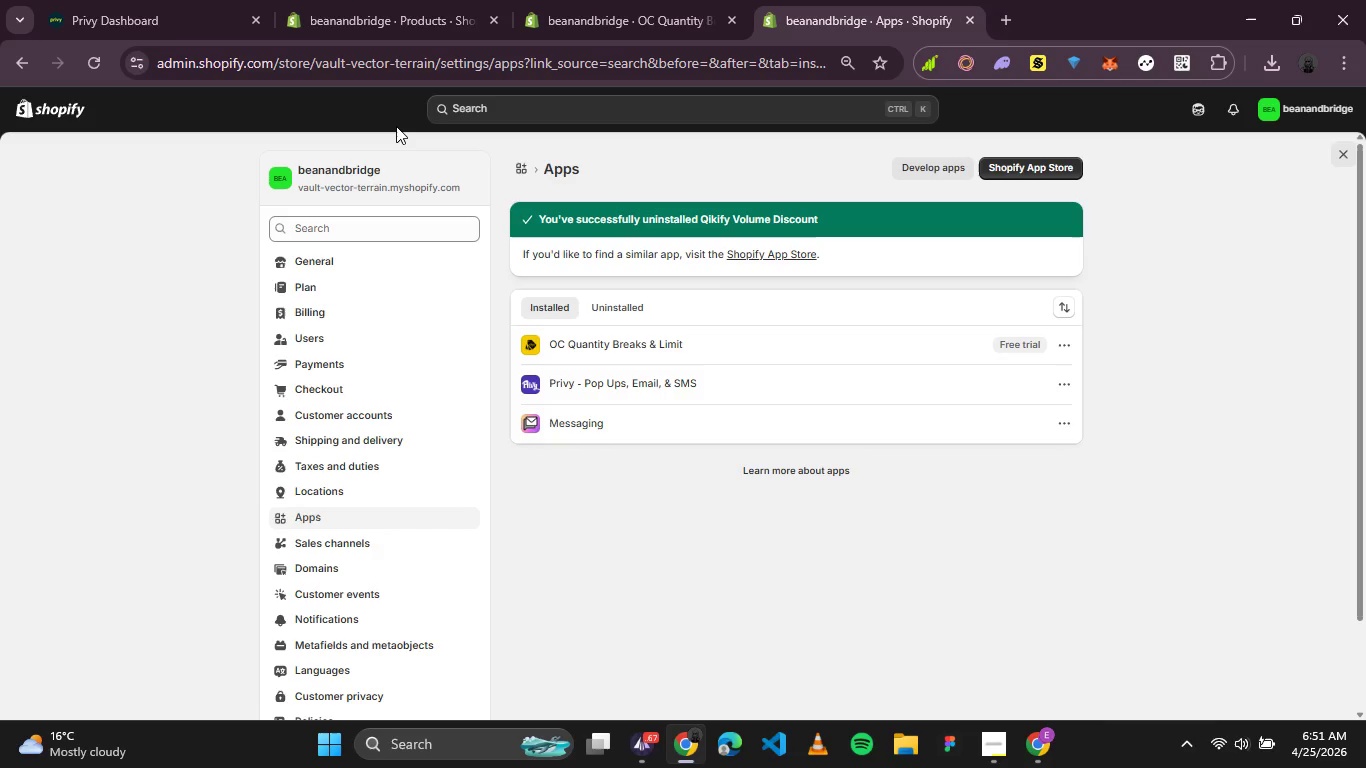 
wait(5.92)
 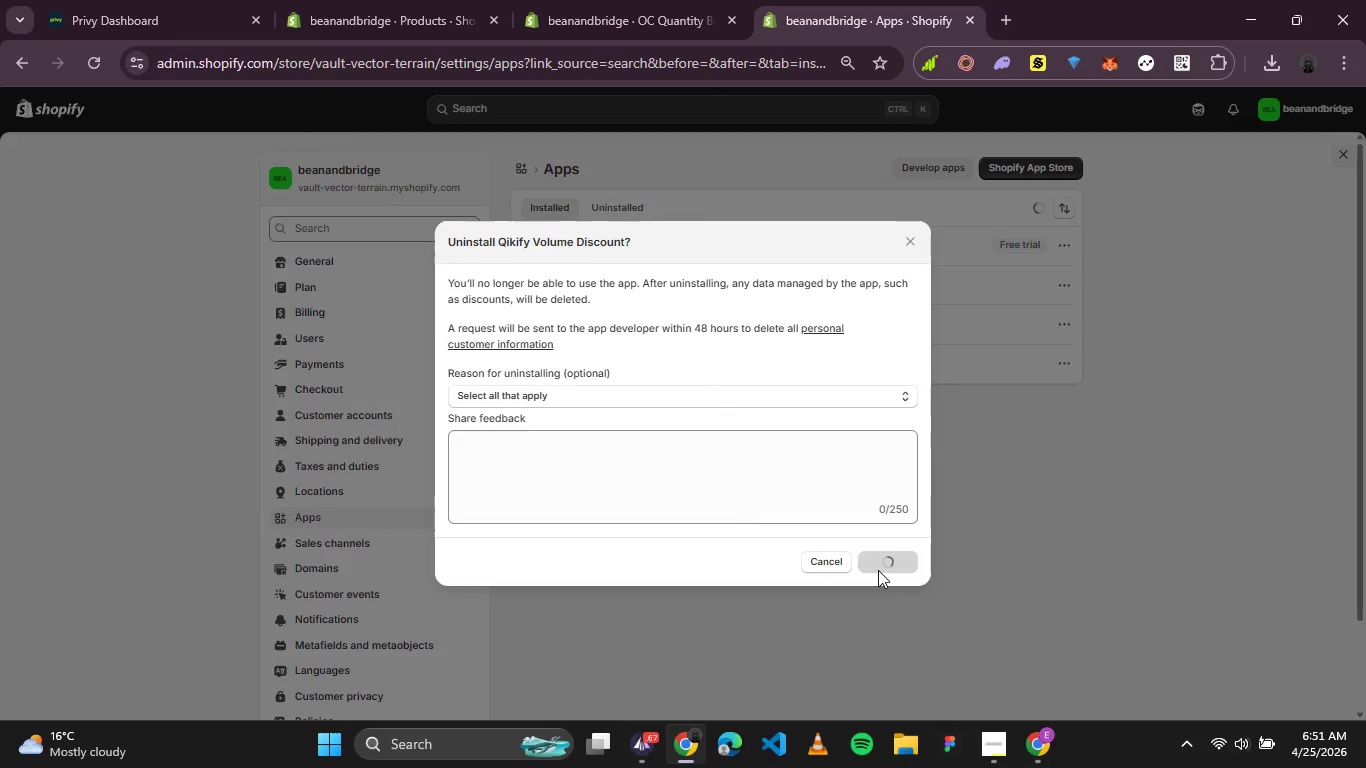 
left_click([622, 0])
 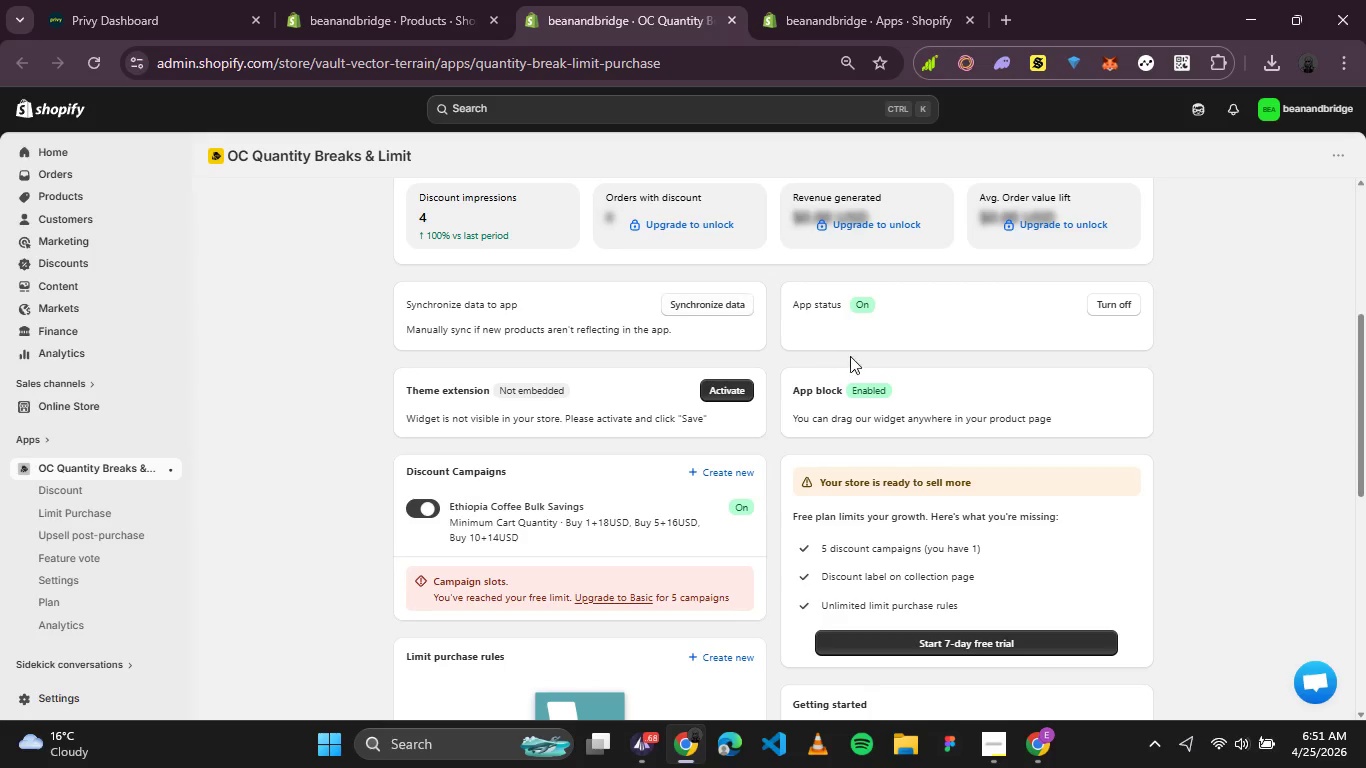 
scroll: coordinate [901, 374], scroll_direction: down, amount: 2.0
 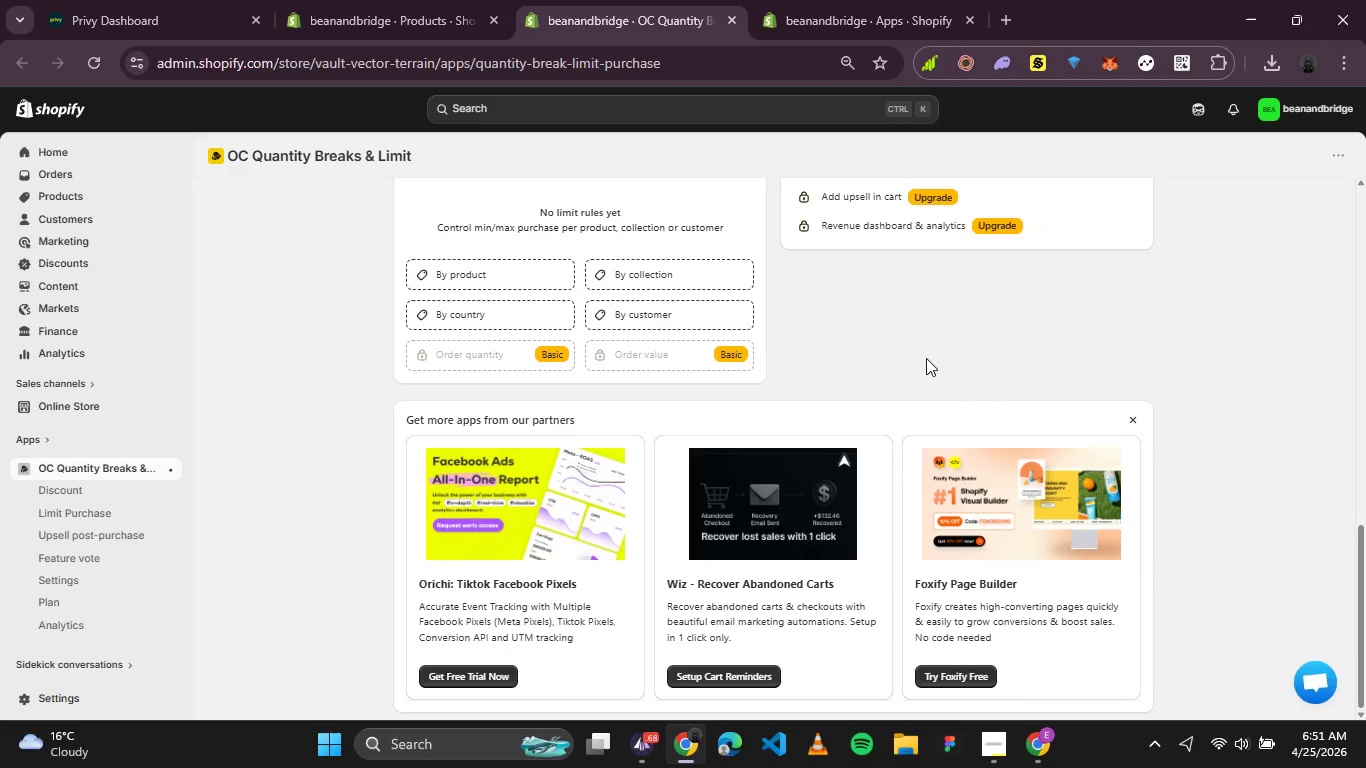 
scroll: coordinate [934, 347], scroll_direction: up, amount: 5.0
 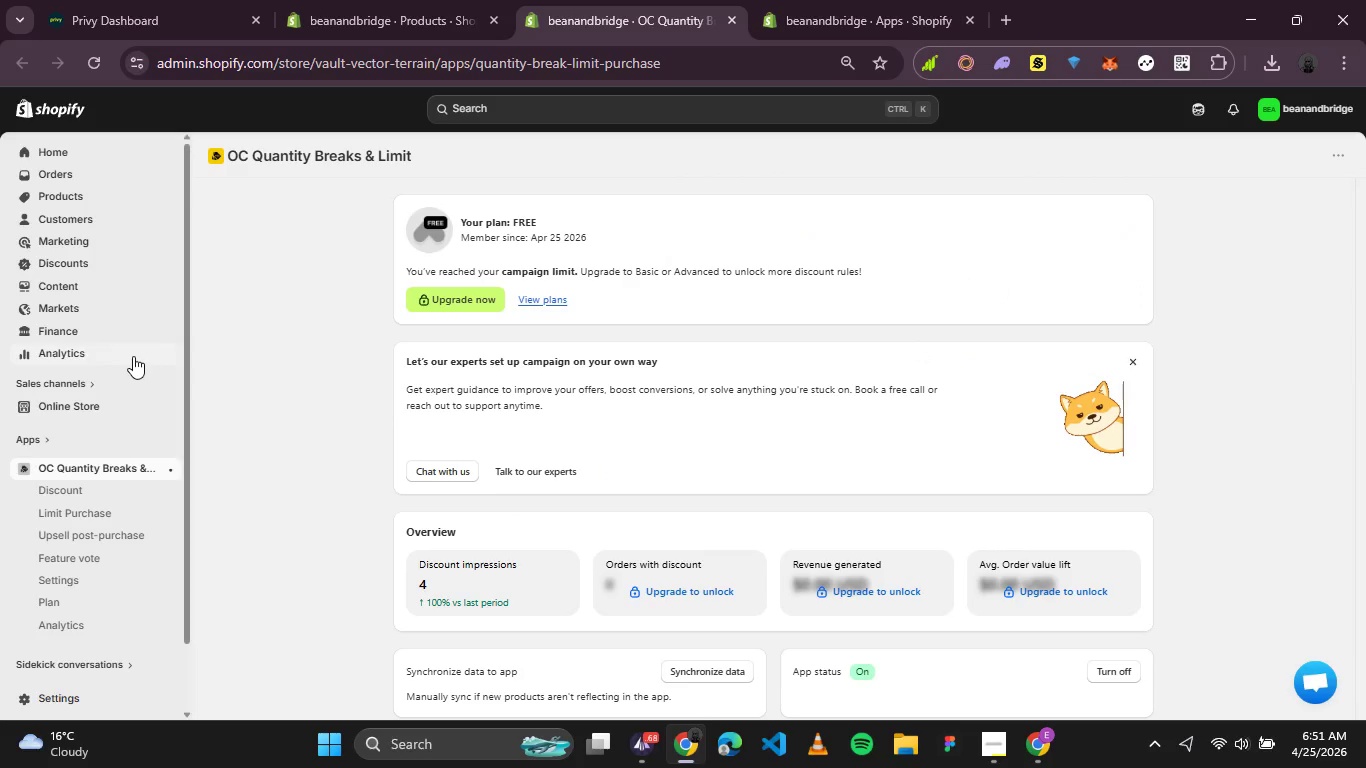 
mouse_move([100, 397])
 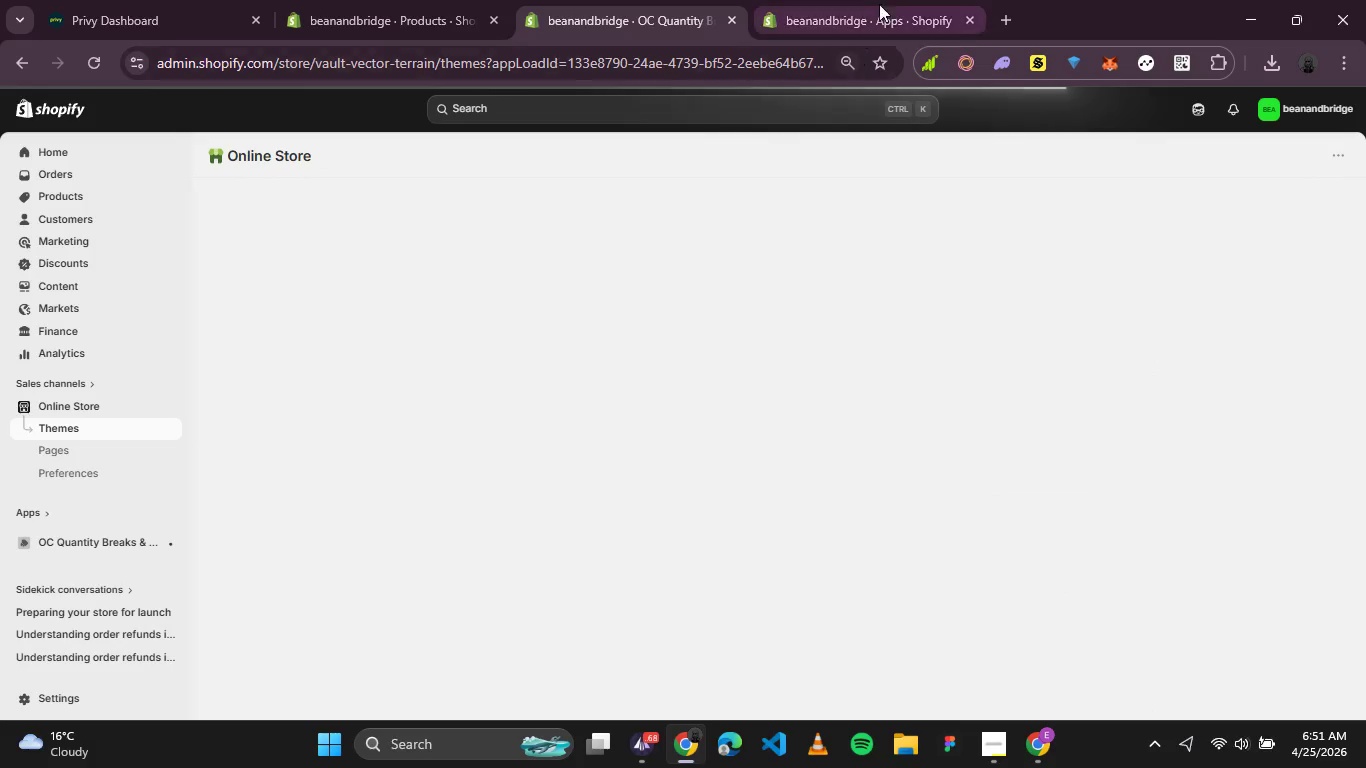 
left_click([904, 4])
 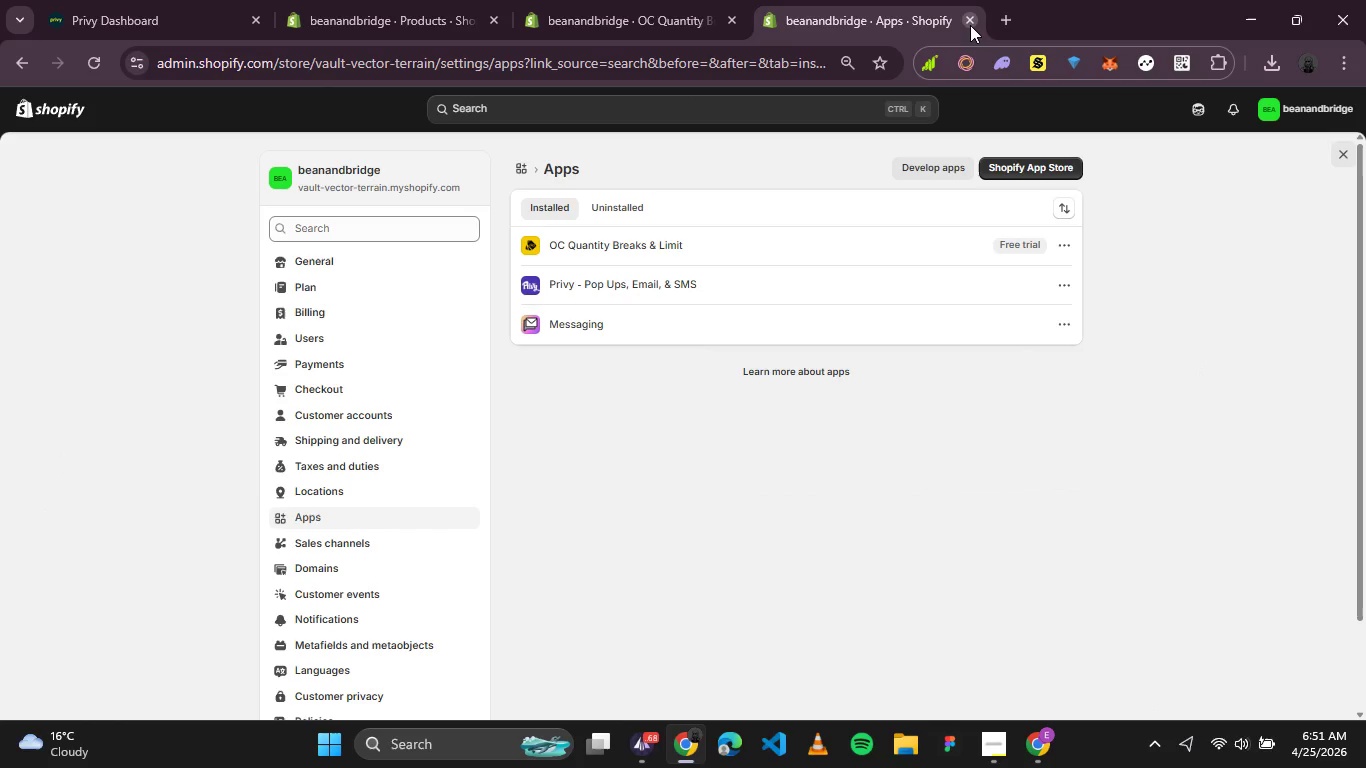 
left_click([970, 24])
 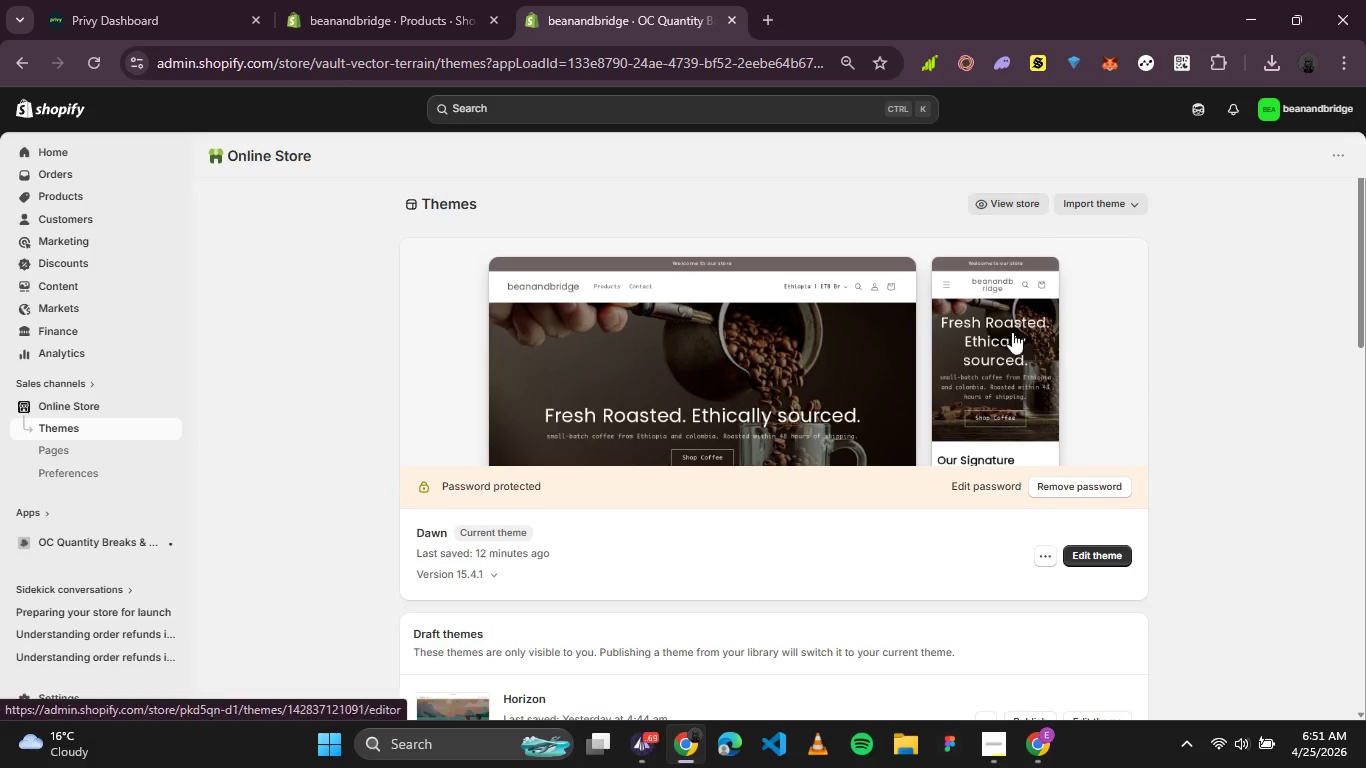 
wait(5.06)
 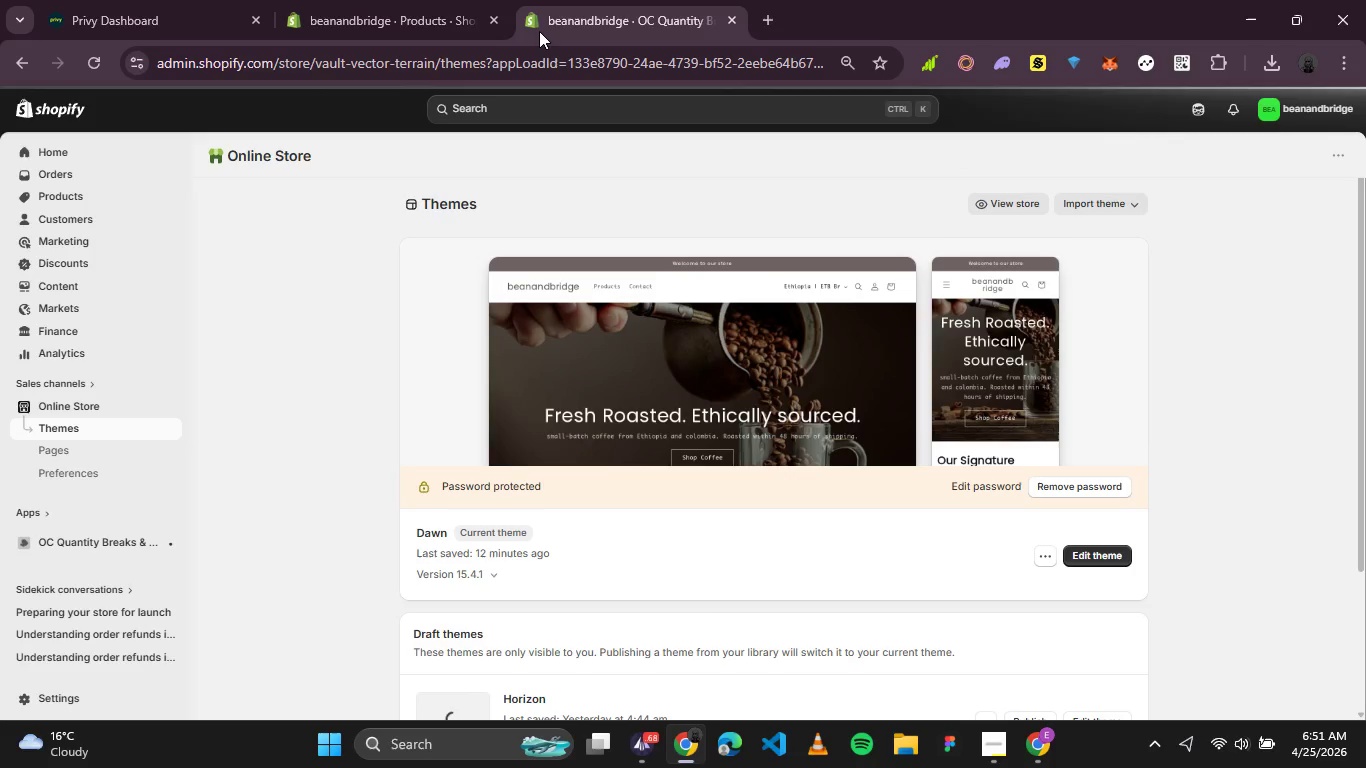 
left_click([1073, 558])
 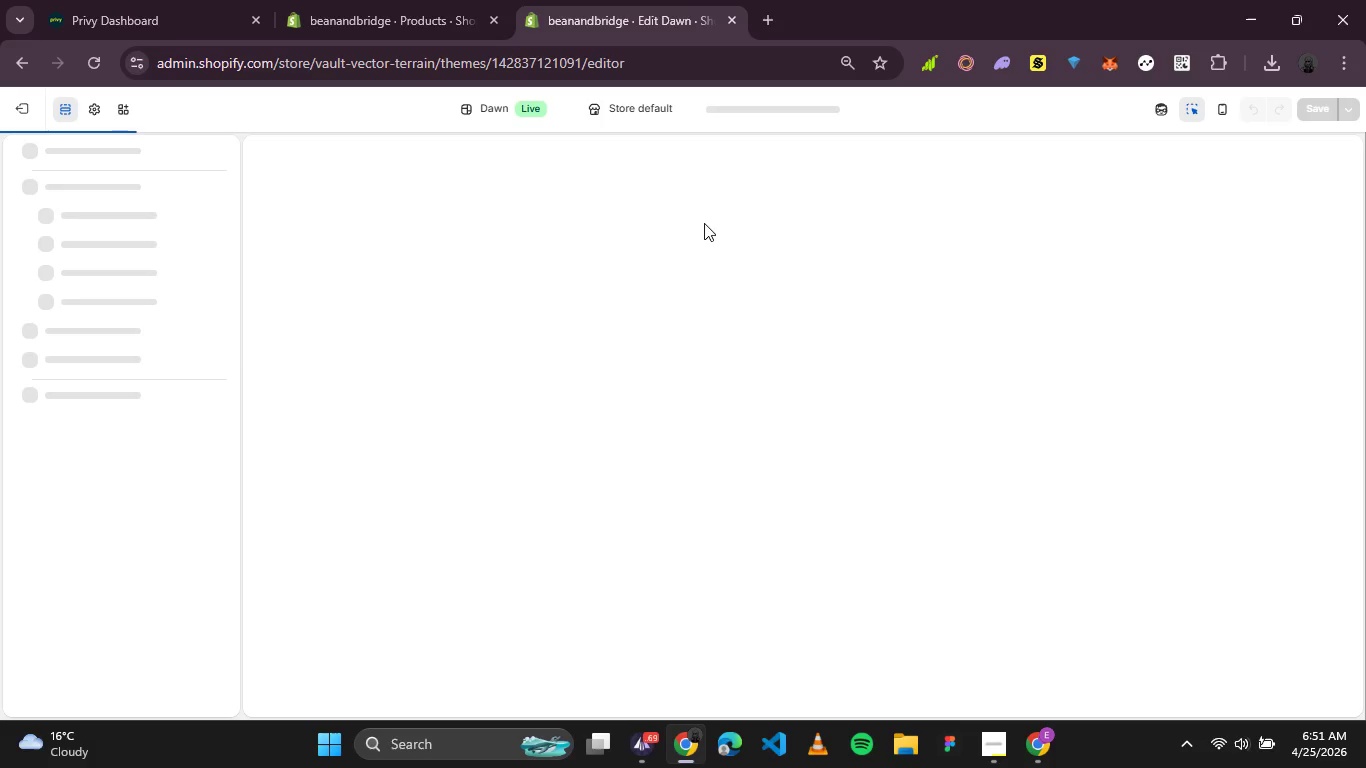 
scroll: coordinate [703, 223], scroll_direction: none, amount: 0.0
 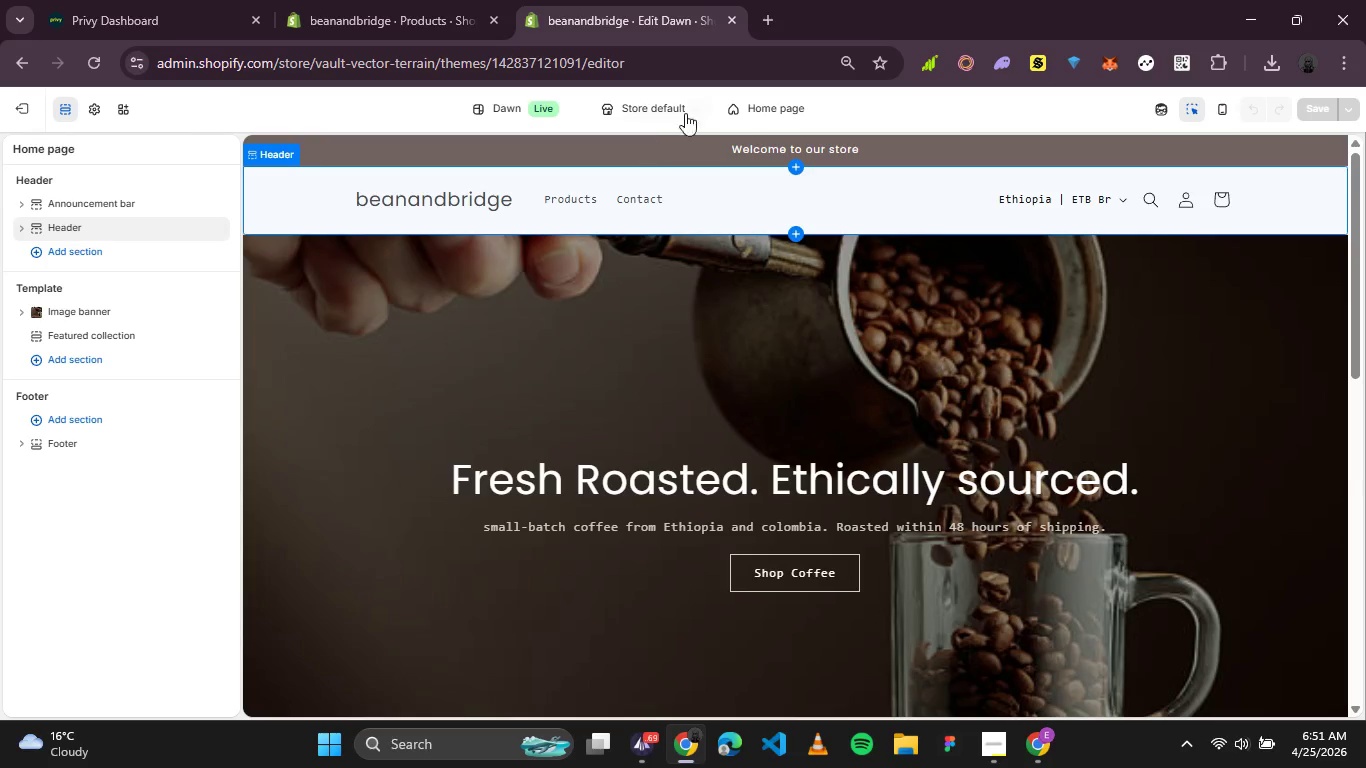 
left_click([811, 111])
 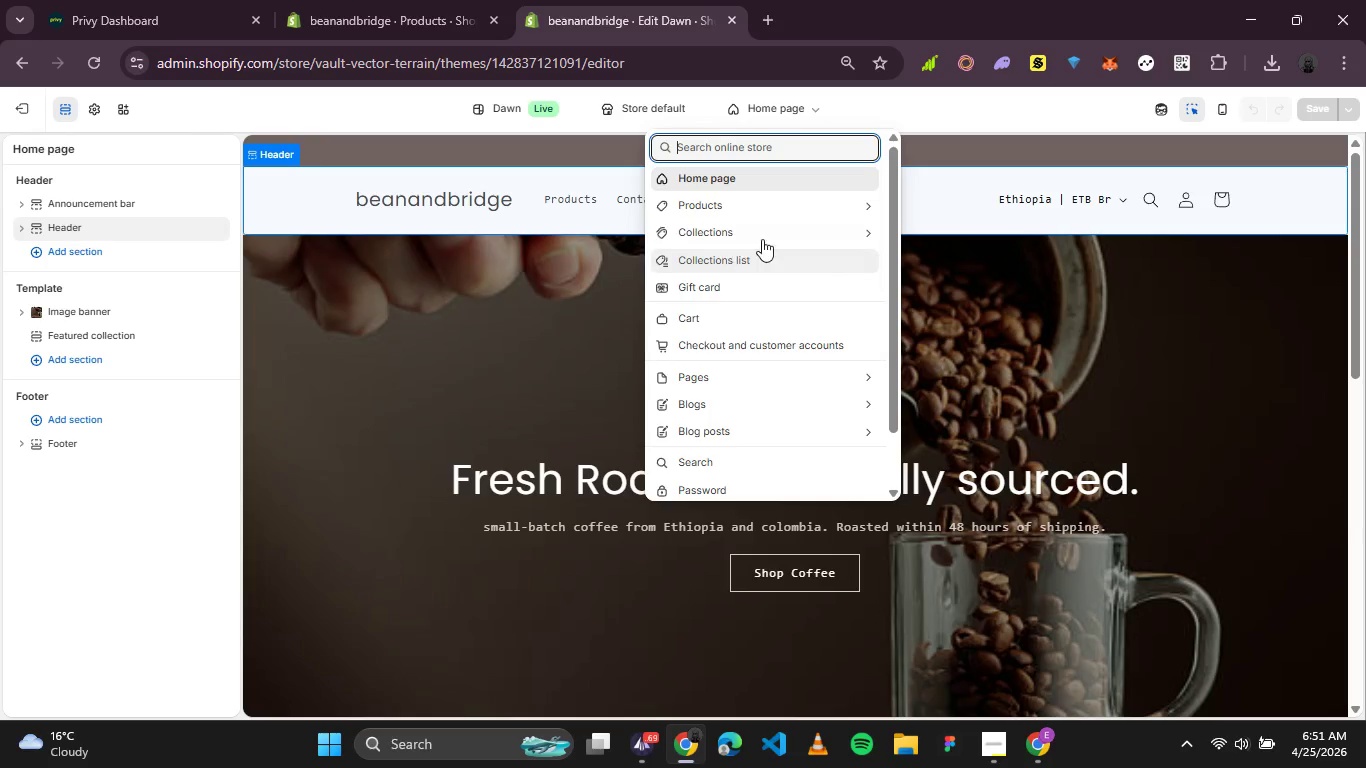 
left_click([829, 212])
 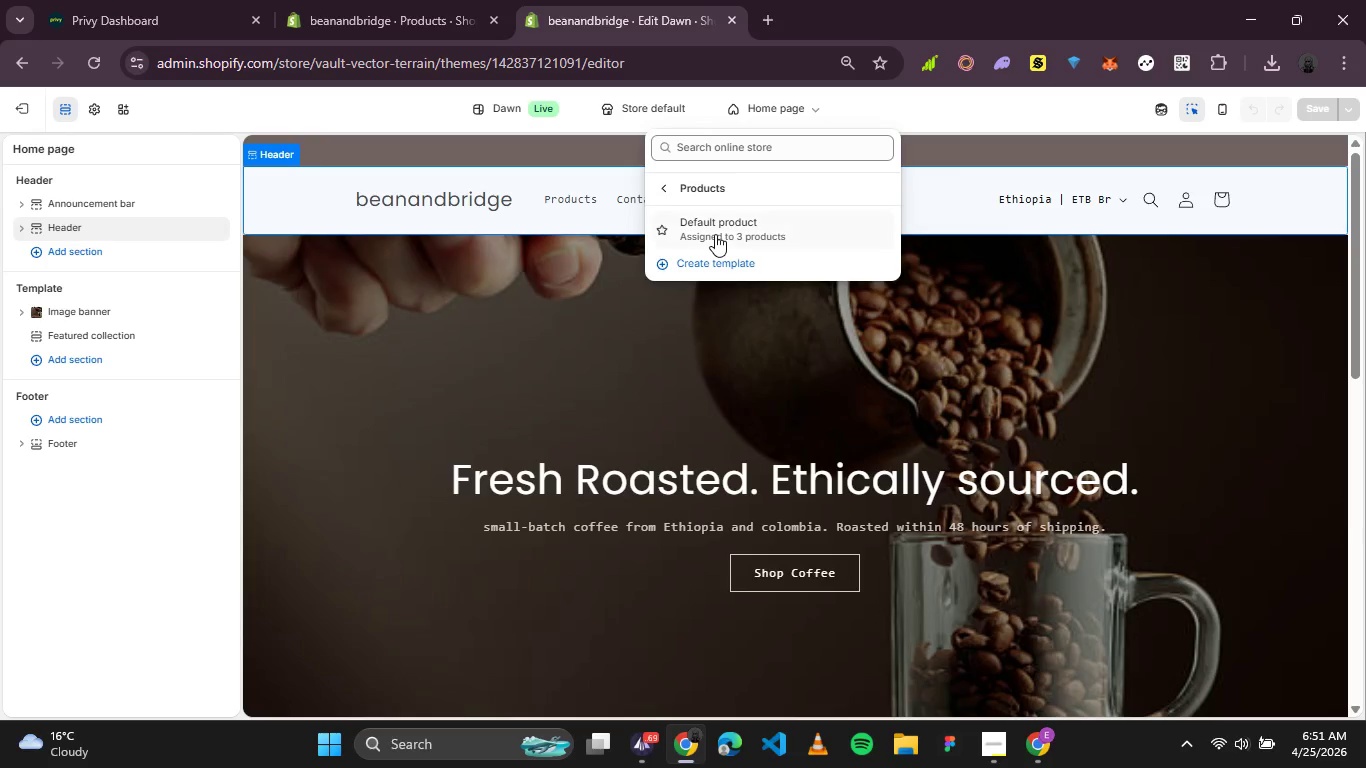 
left_click([715, 234])
 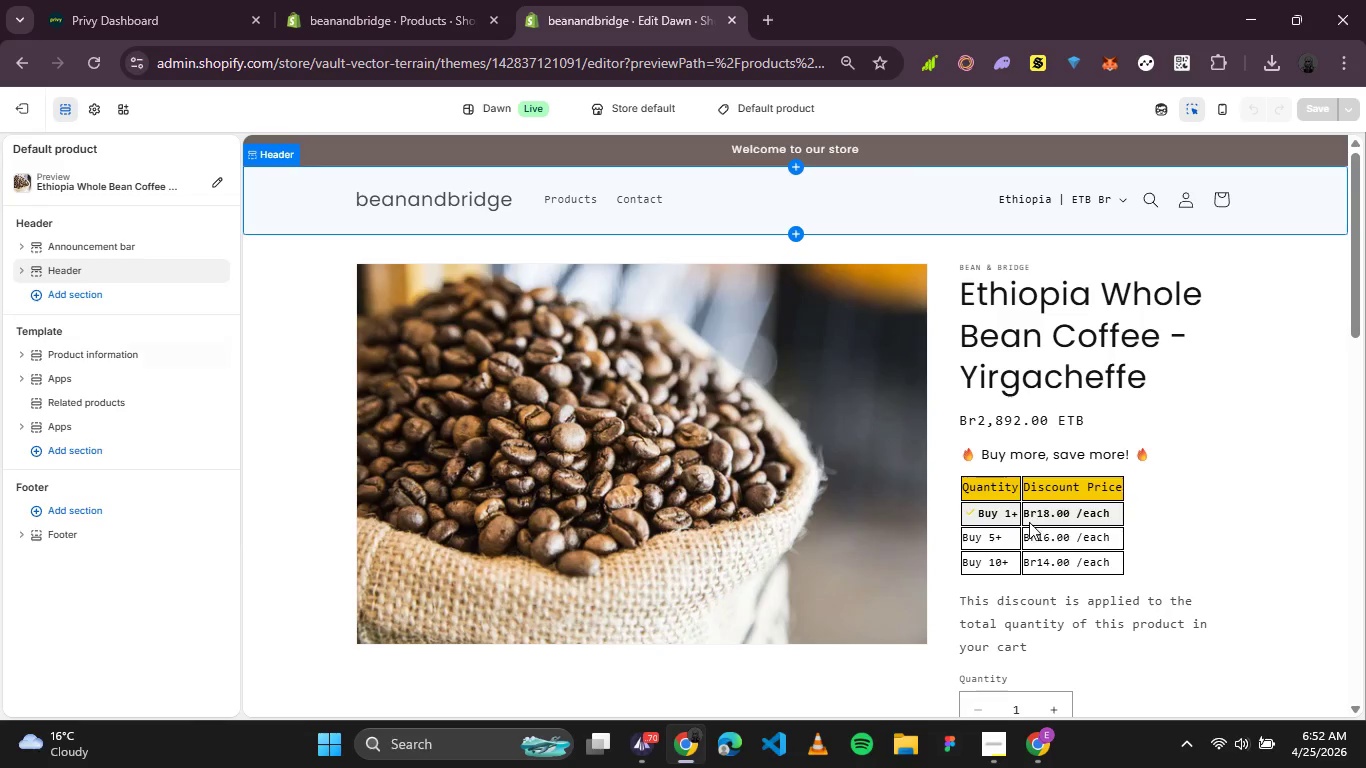 
wait(9.06)
 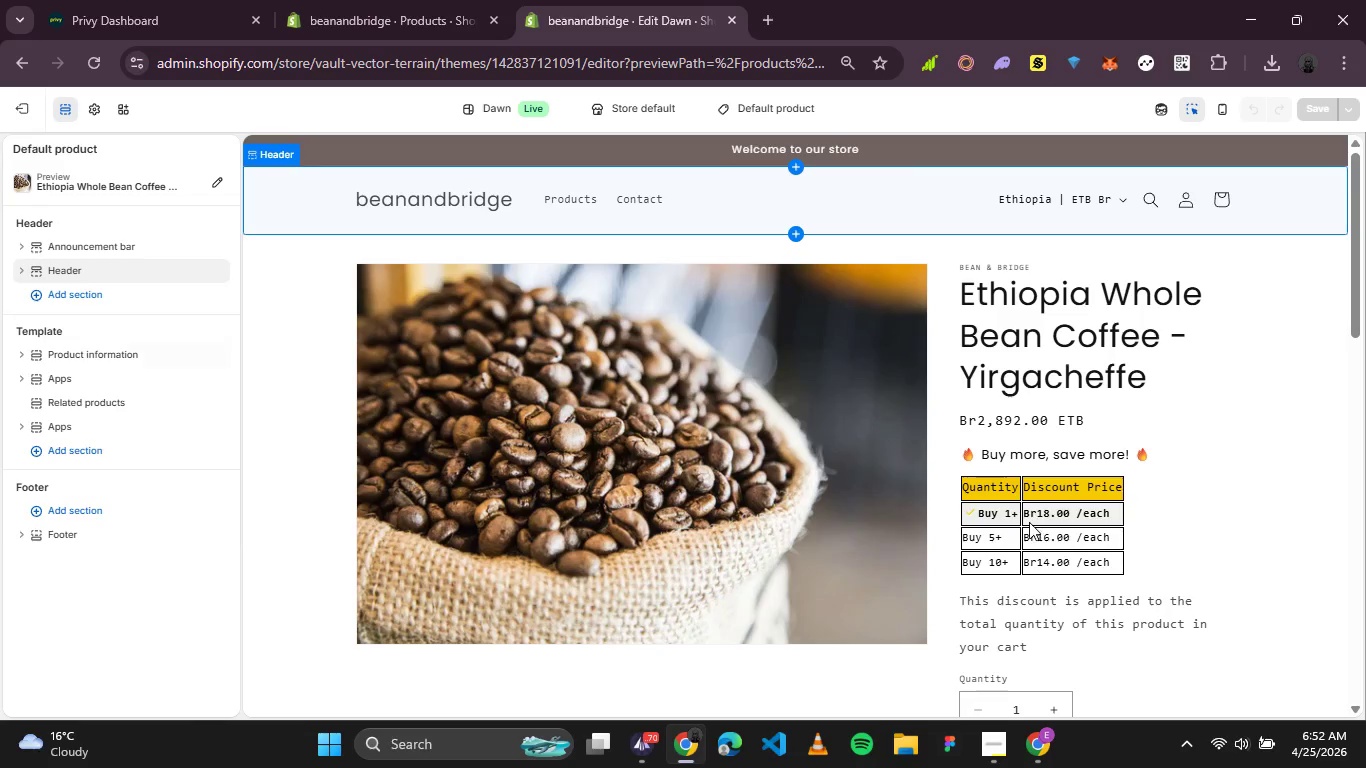 
scroll: coordinate [995, 551], scroll_direction: none, amount: 0.0
 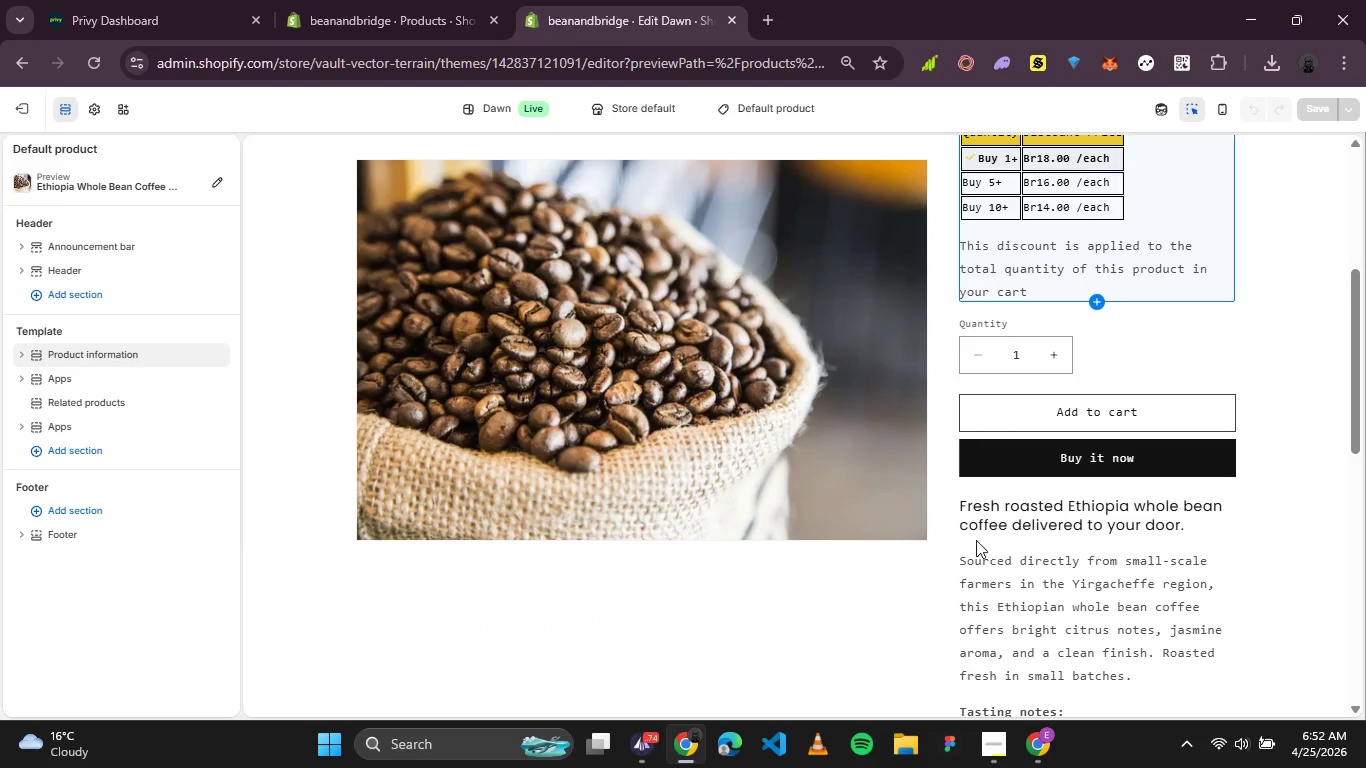 
scroll: coordinate [720, 352], scroll_direction: up, amount: 4.0
 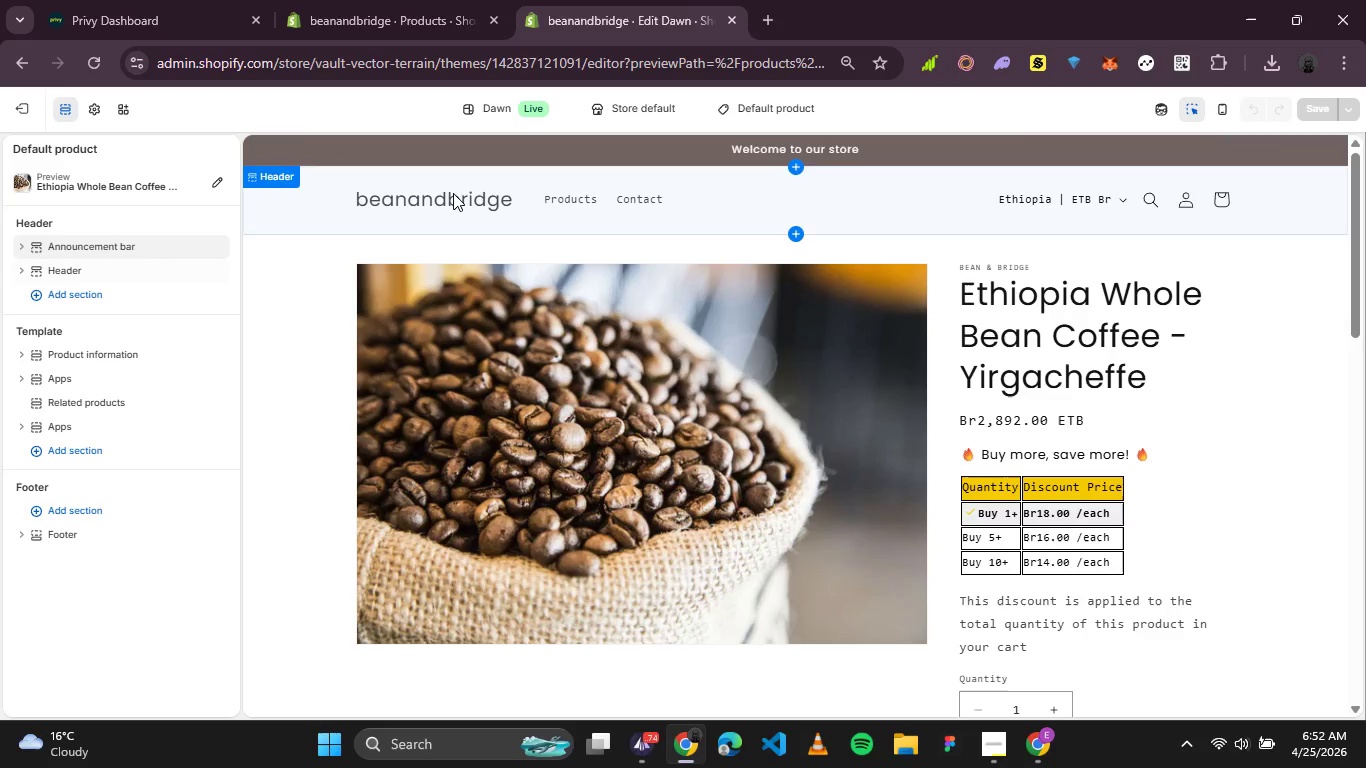 
left_click([453, 193])
 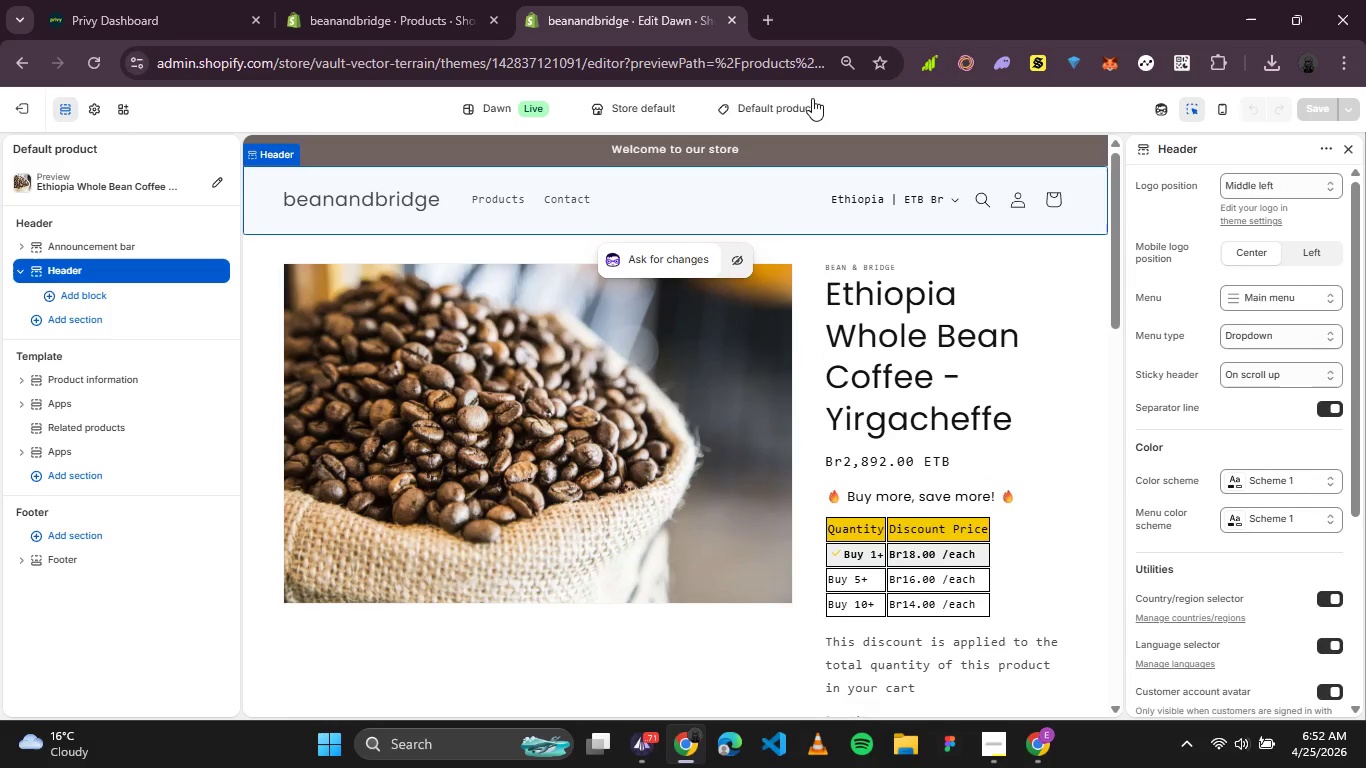 
left_click([733, 25])
 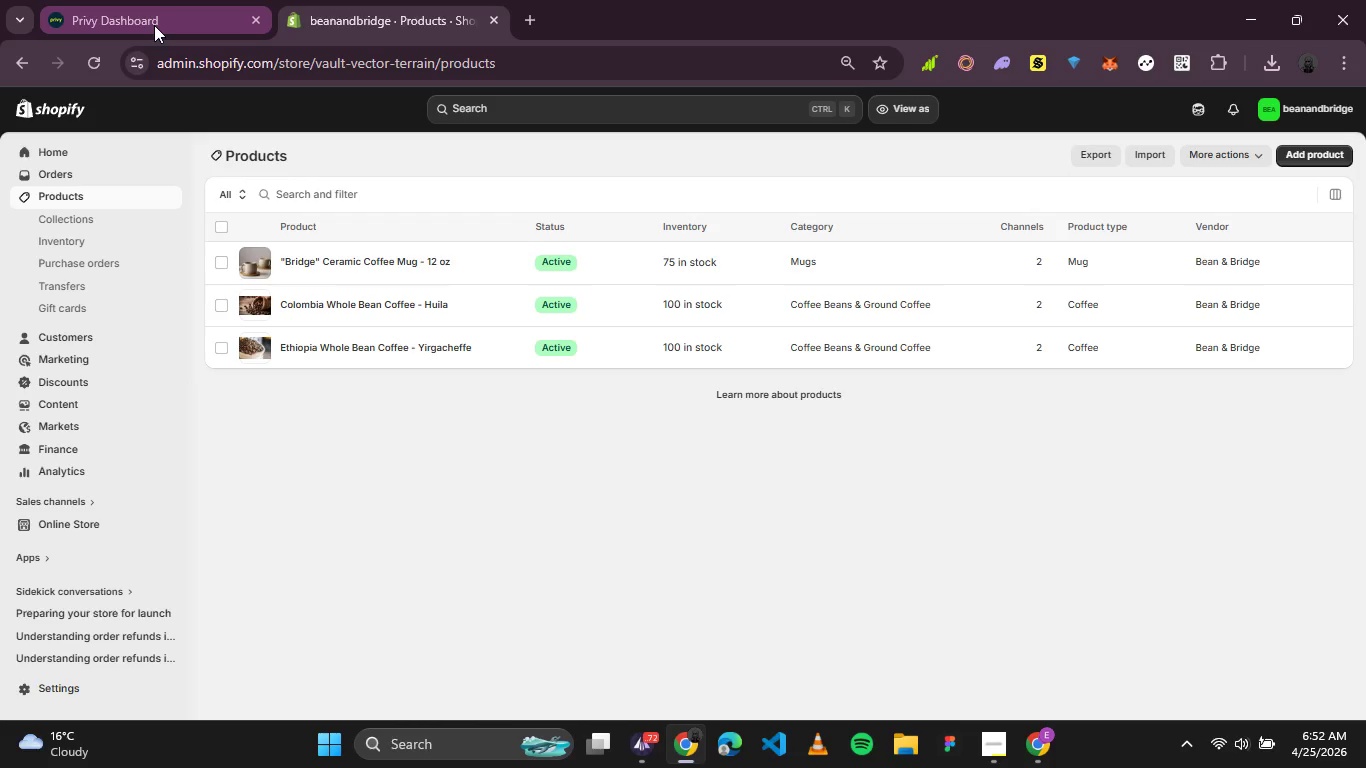 
left_click([780, 607])
 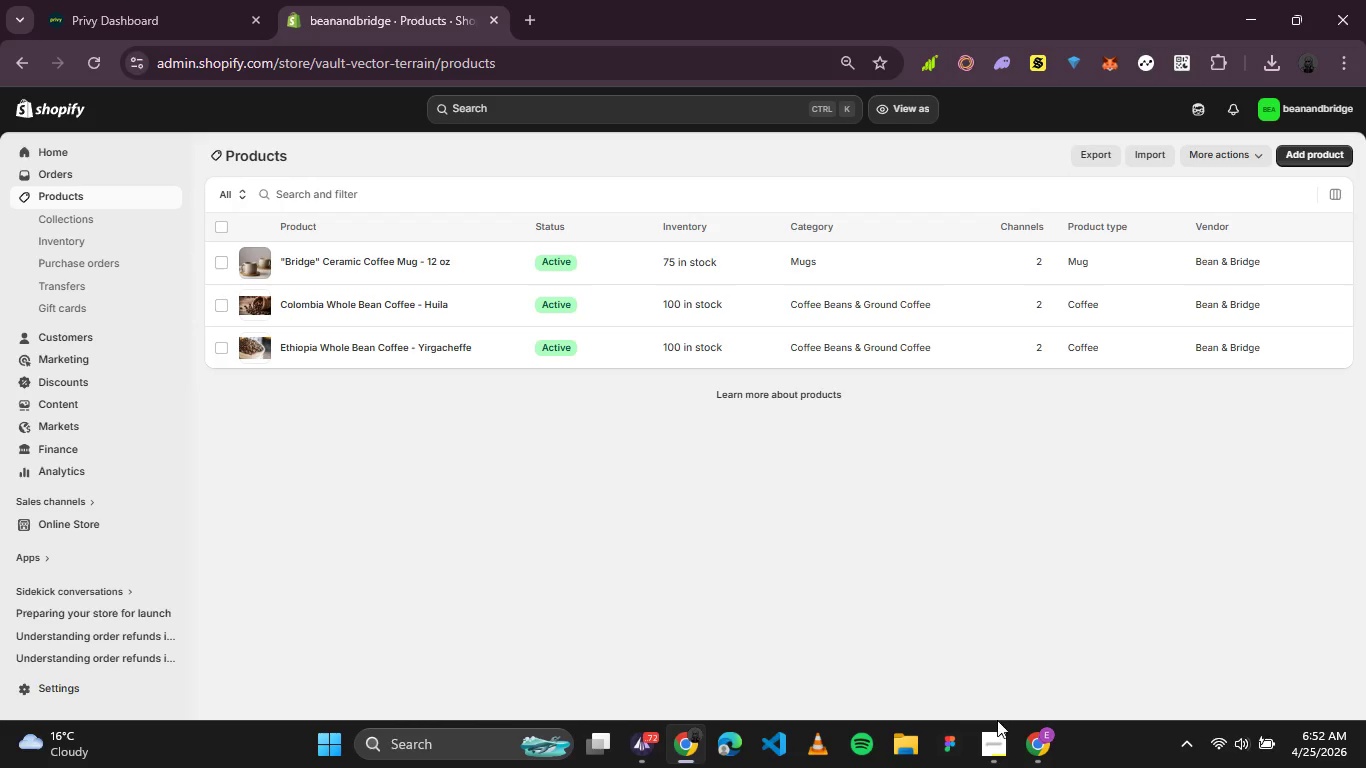 
left_click([991, 732])